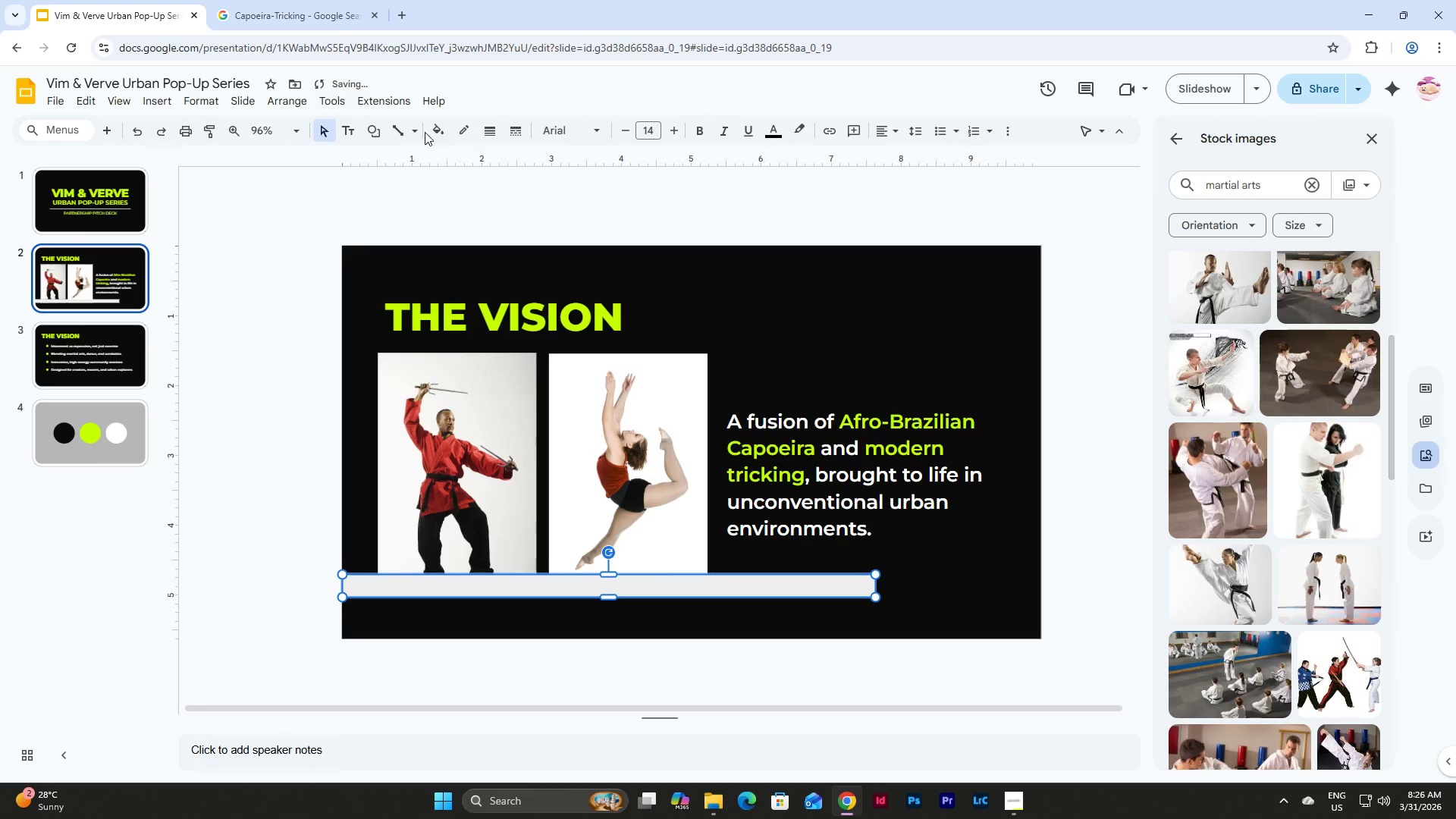 
left_click([435, 134])
 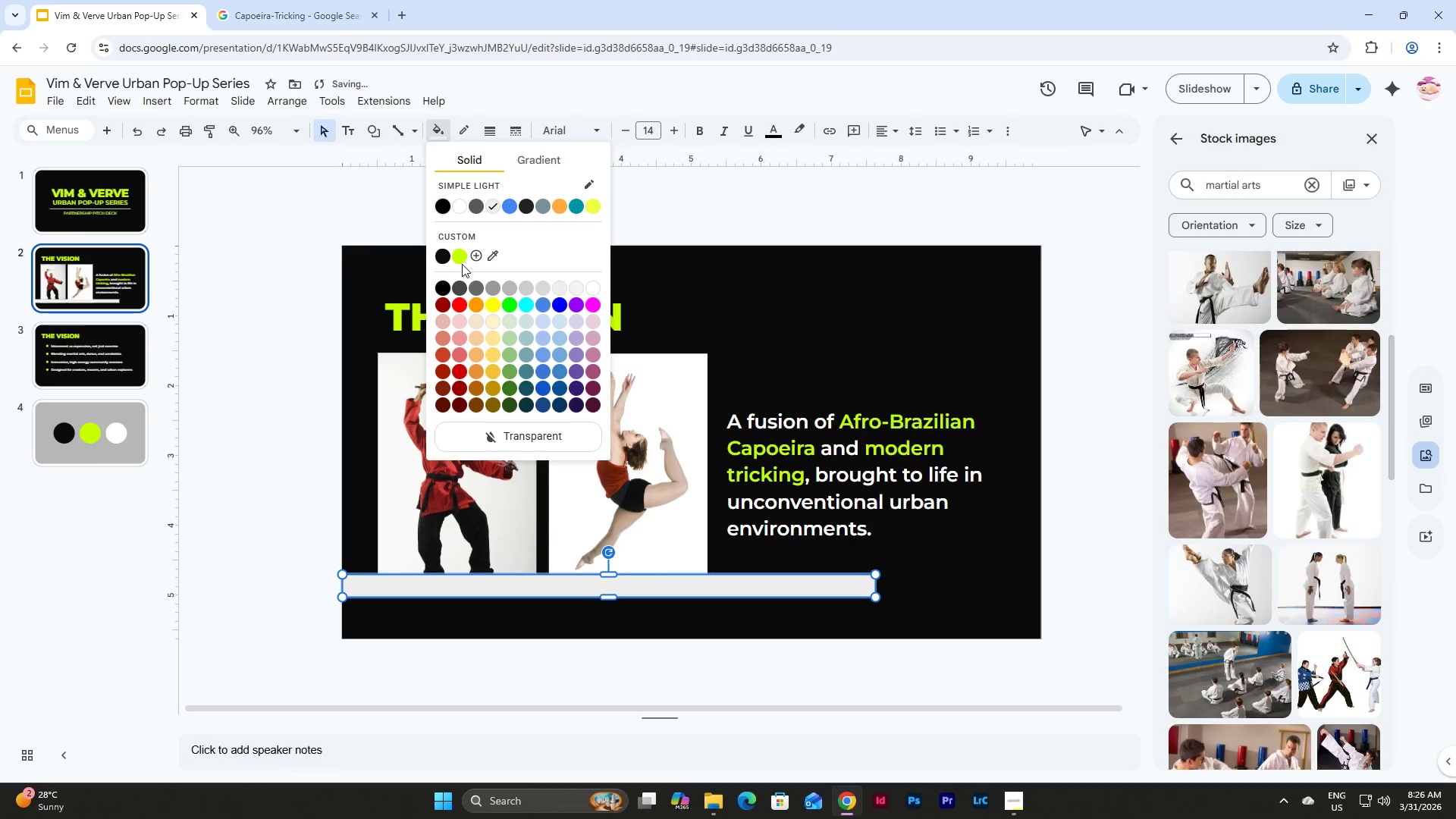 
left_click([457, 256])
 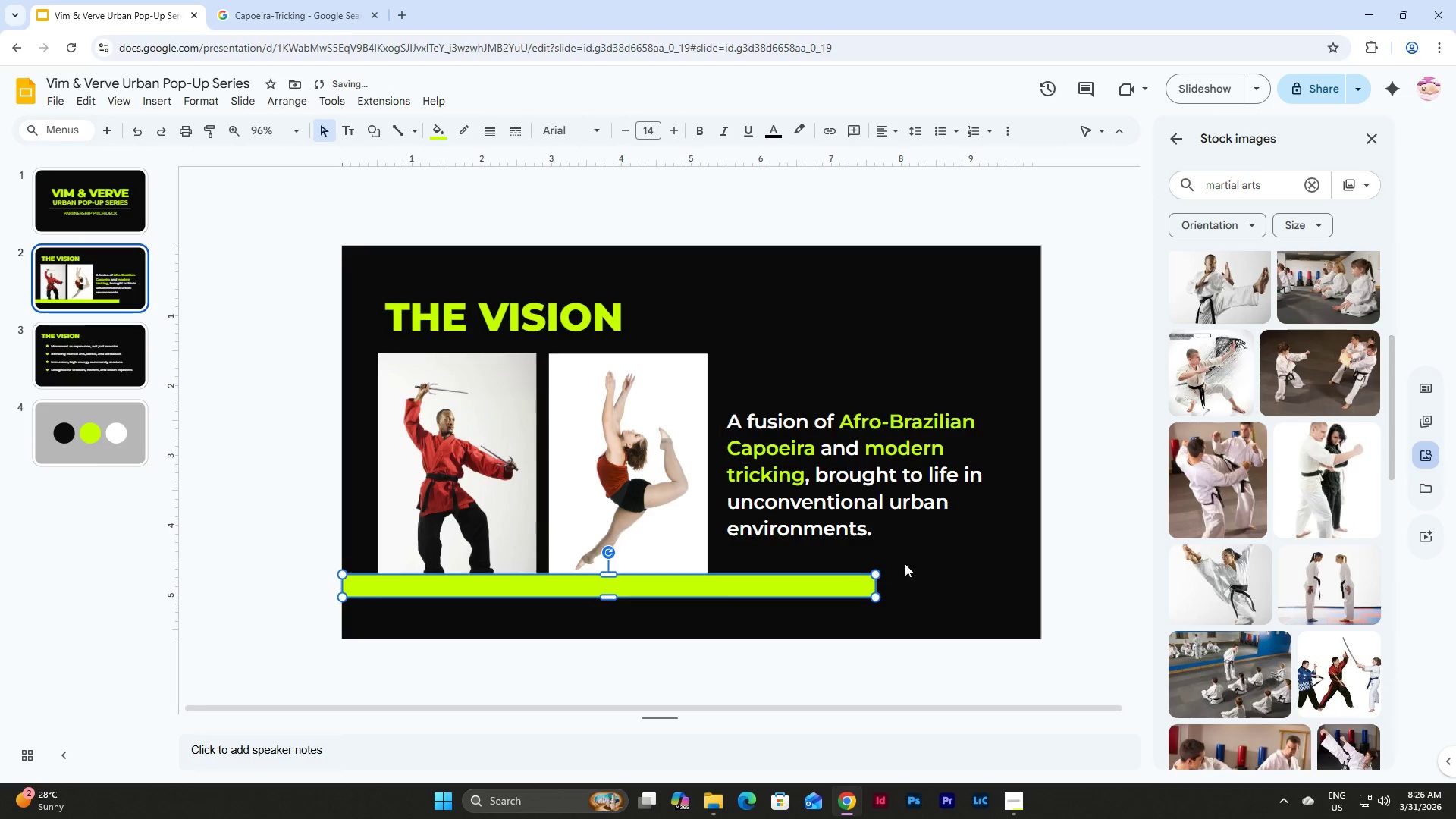 
left_click([960, 575])
 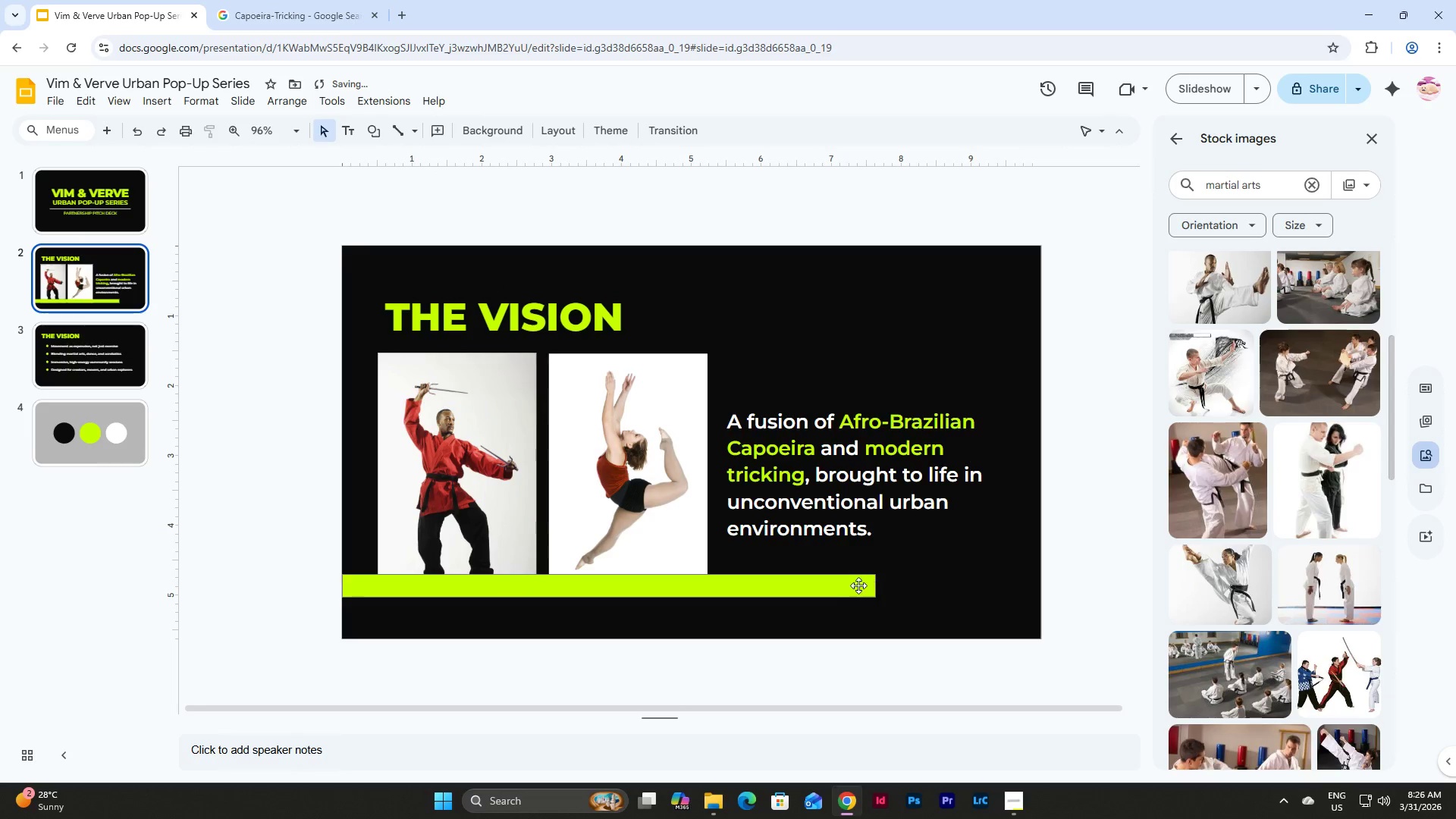 
left_click([843, 584])
 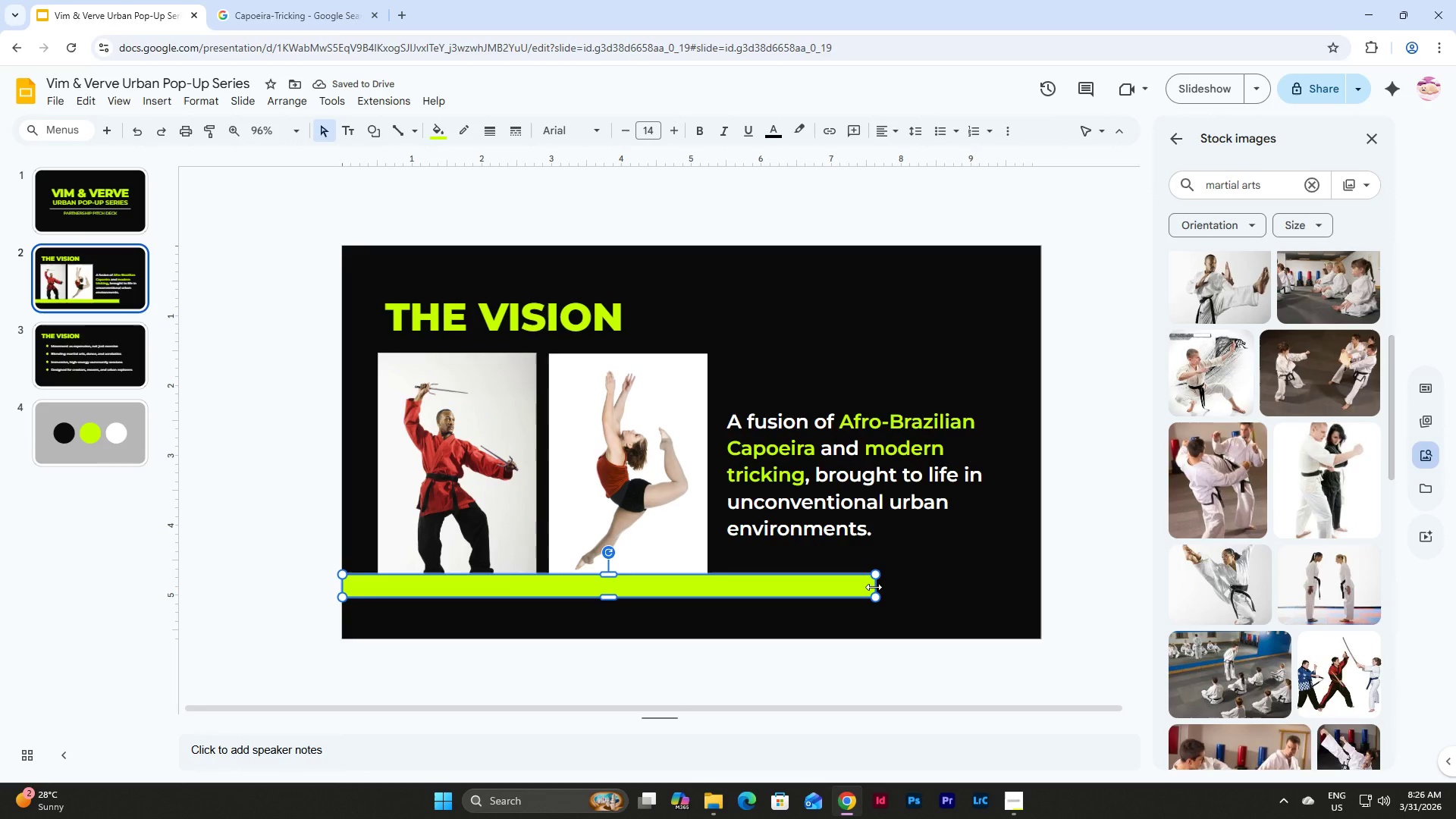 
left_click_drag(start_coordinate=[874, 587], to_coordinate=[1002, 567])
 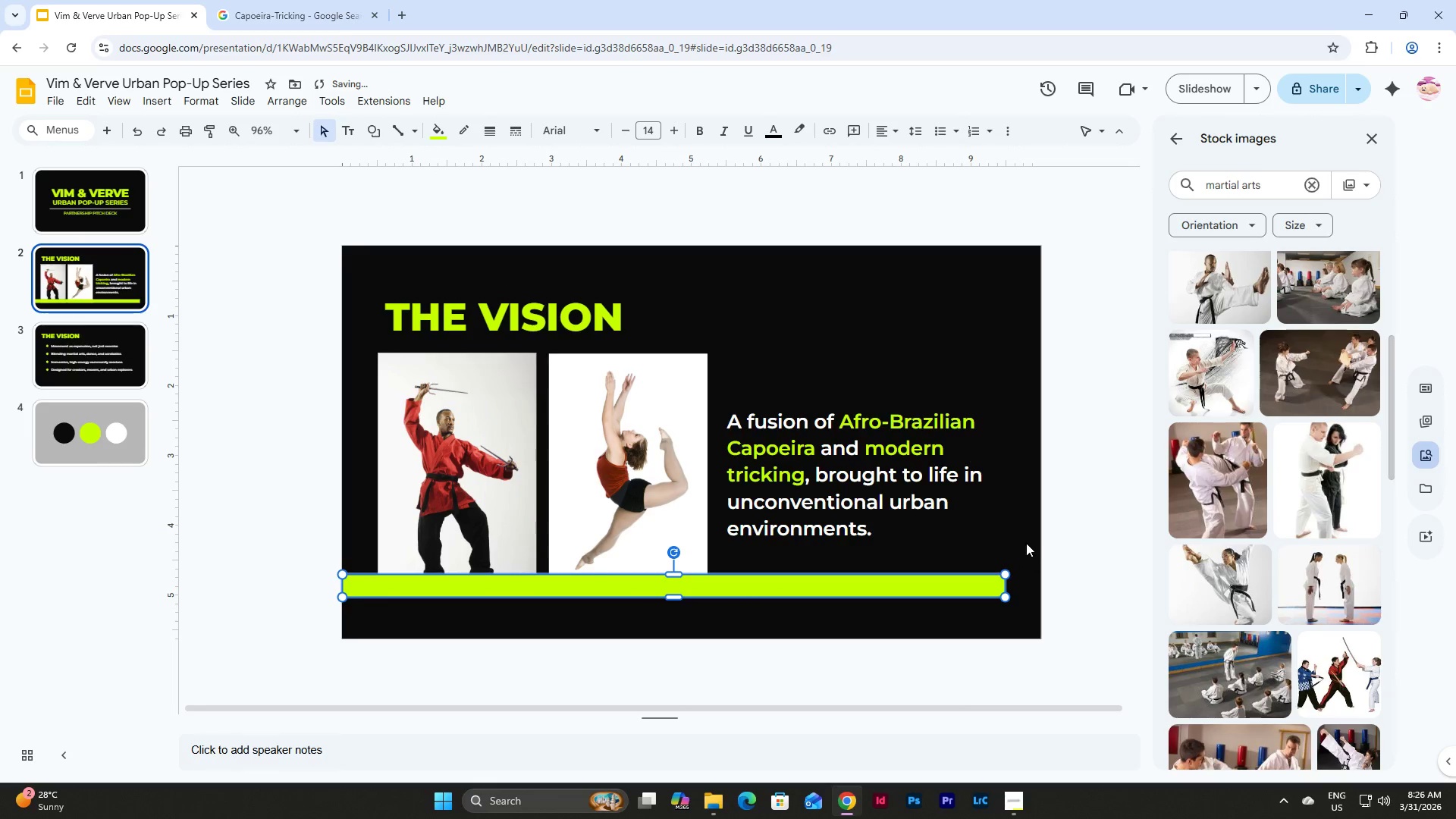 
left_click([1026, 542])
 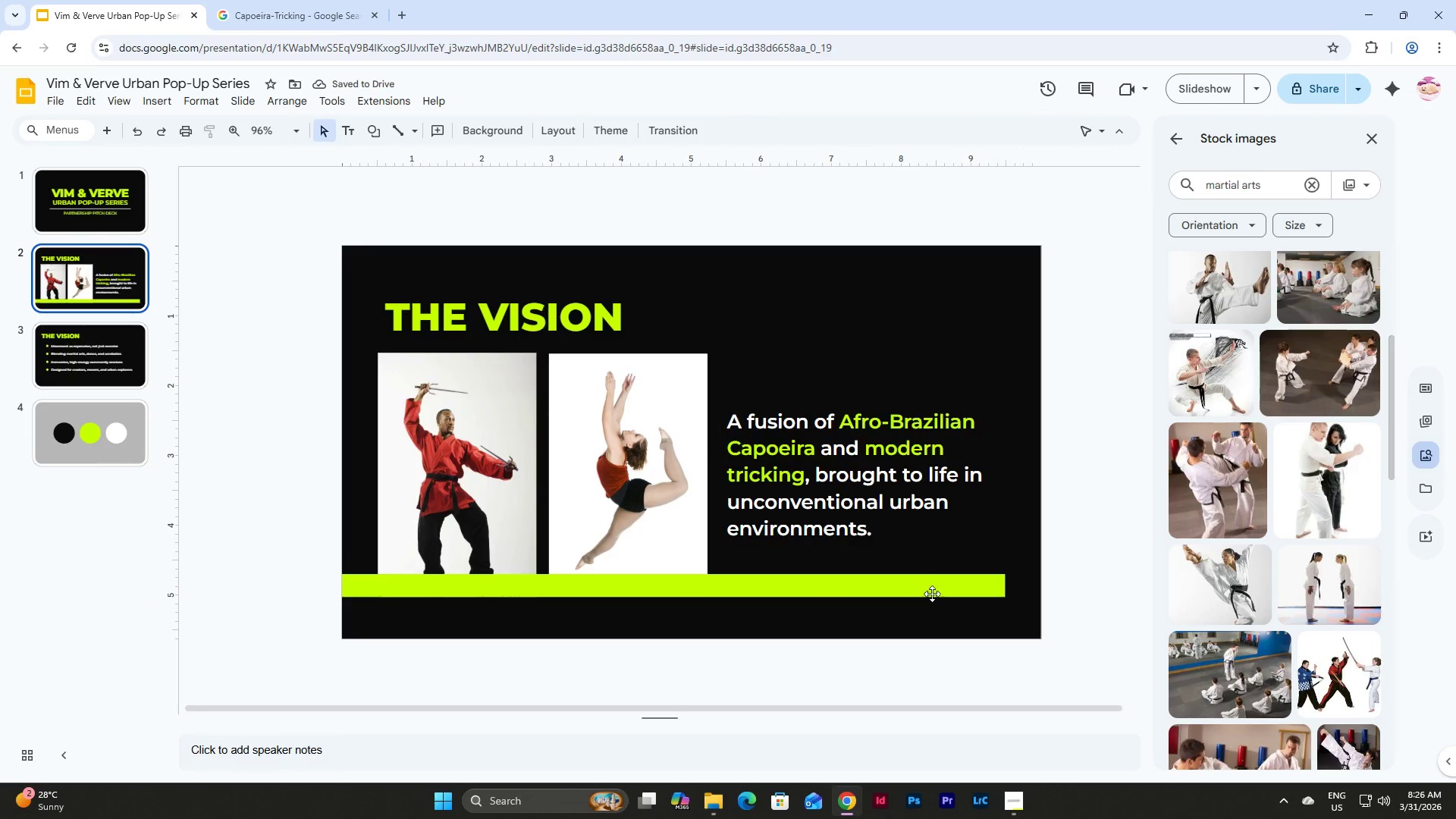 
wait(6.25)
 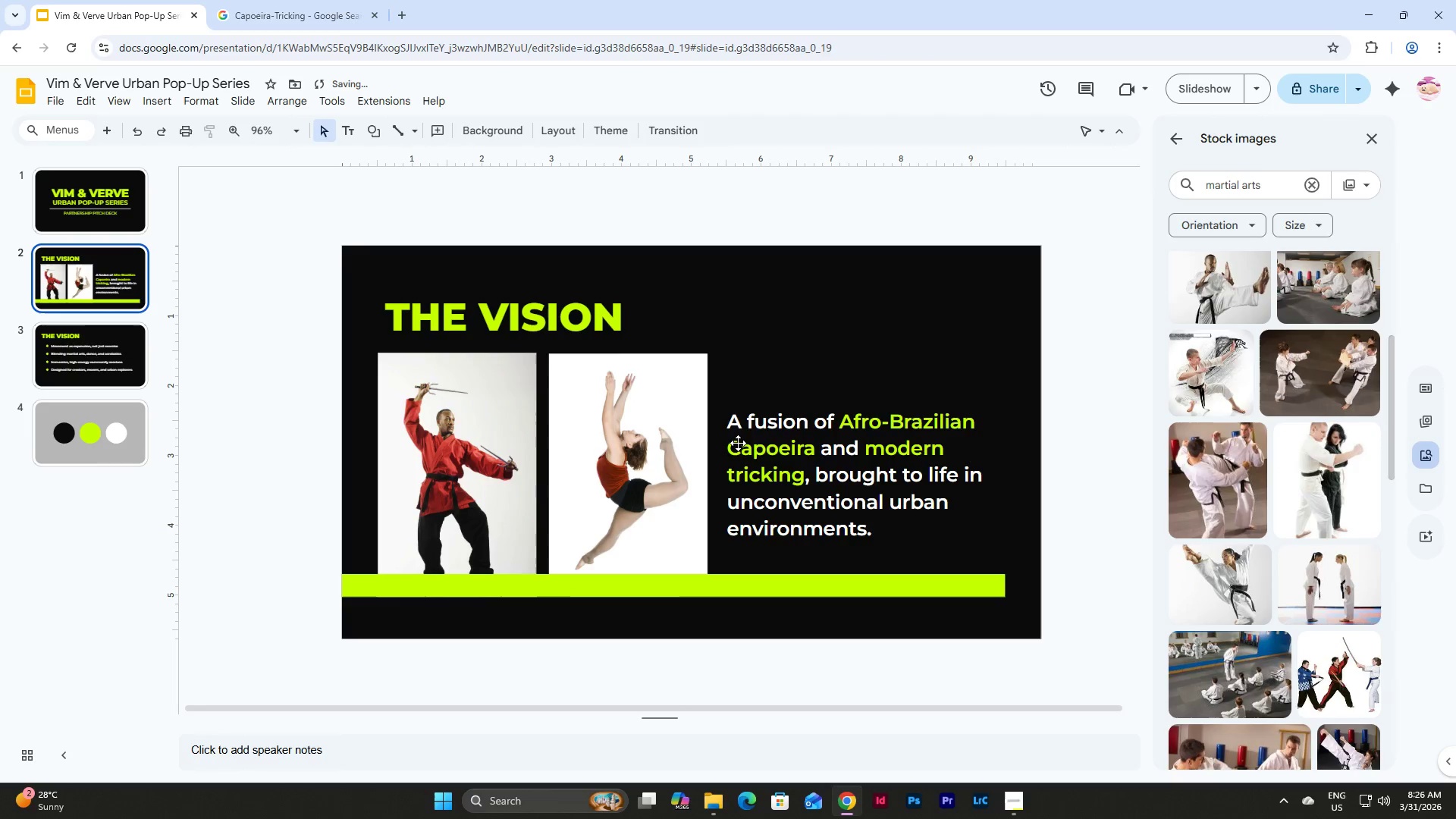 
scroll: coordinate [943, 609], scroll_direction: up, amount: 1.0
 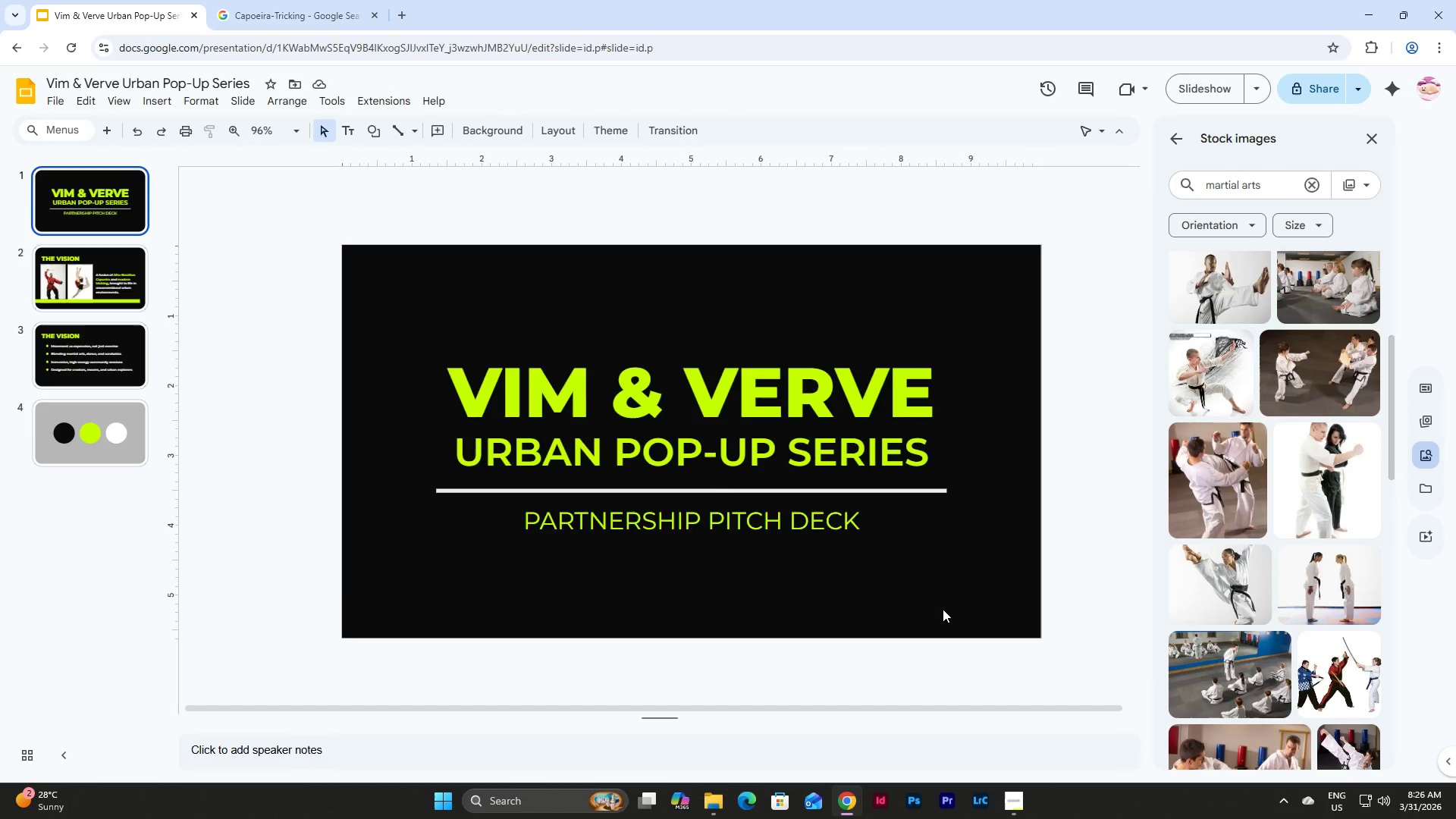 
scroll: coordinate [943, 609], scroll_direction: down, amount: 1.0
 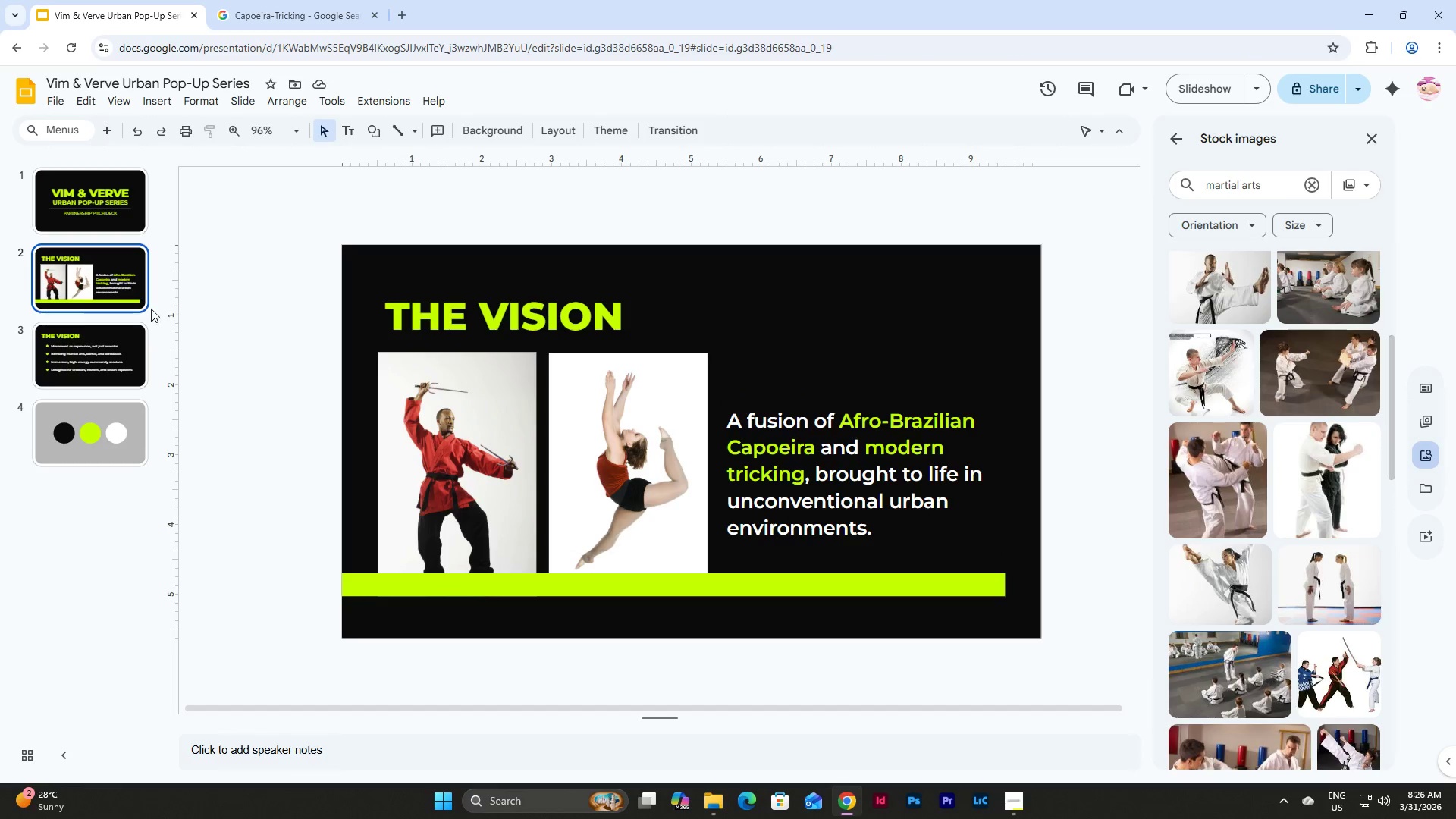 
double_click([122, 355])
 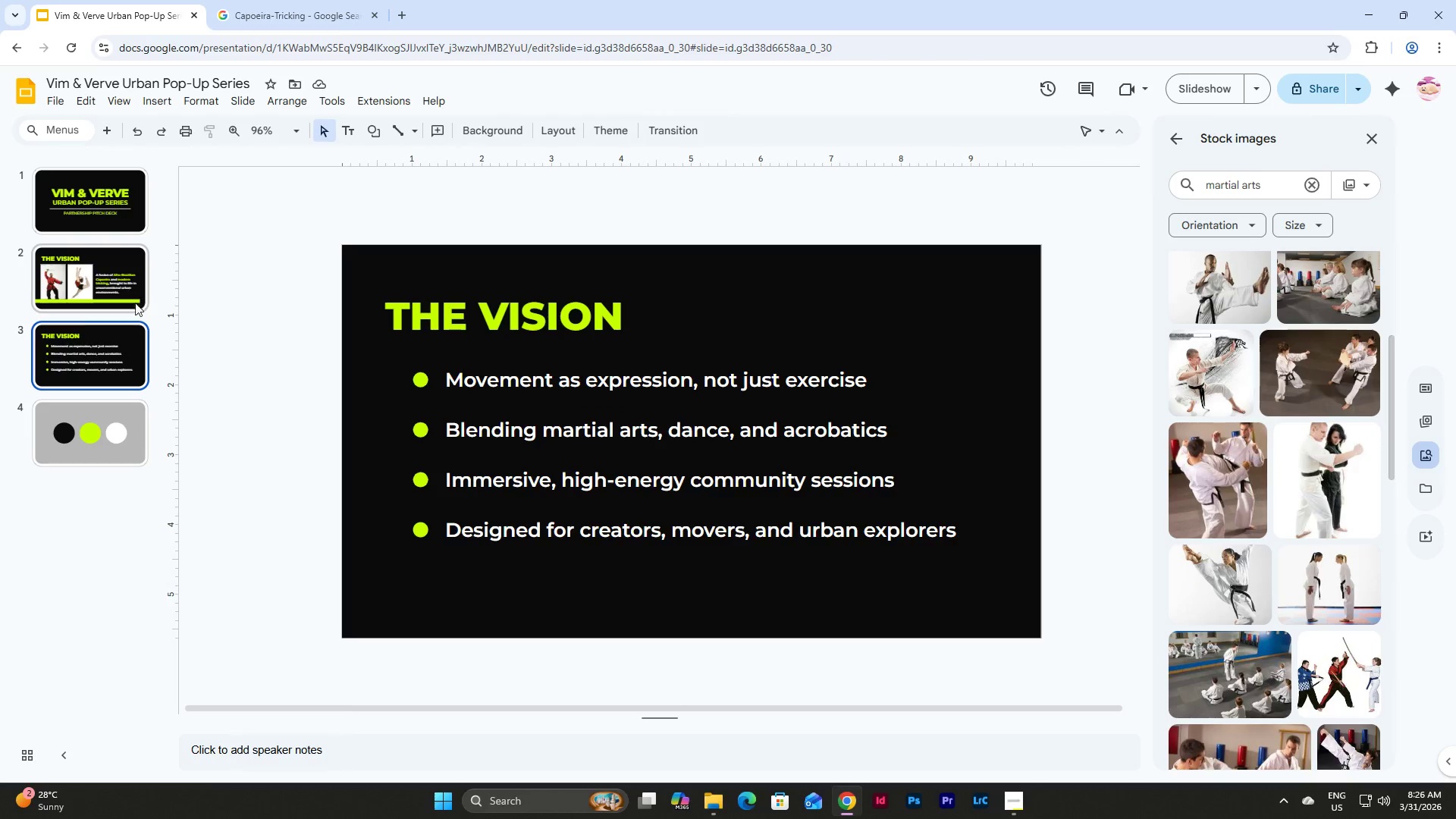 
left_click([105, 260])
 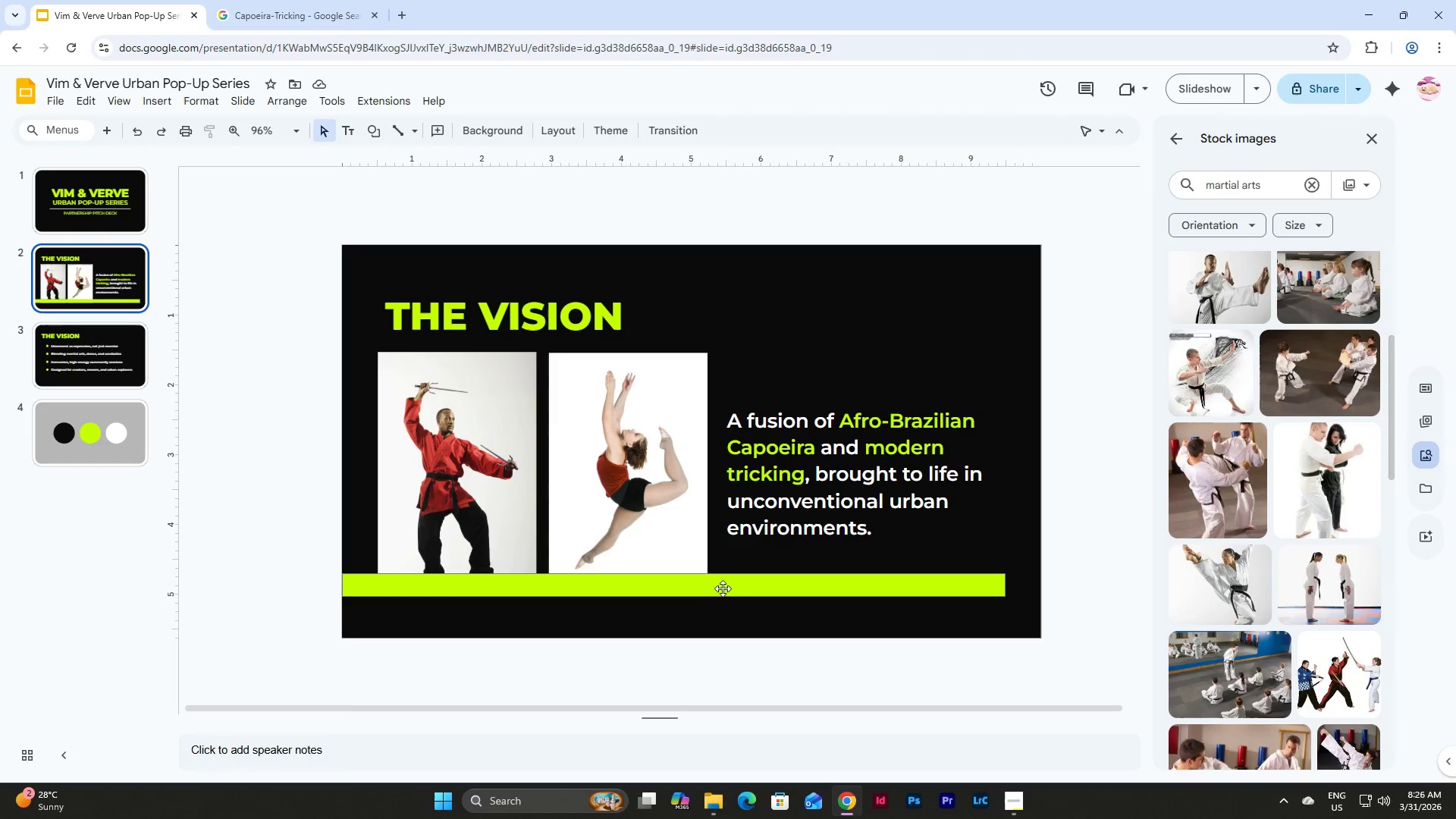 
left_click([727, 587])
 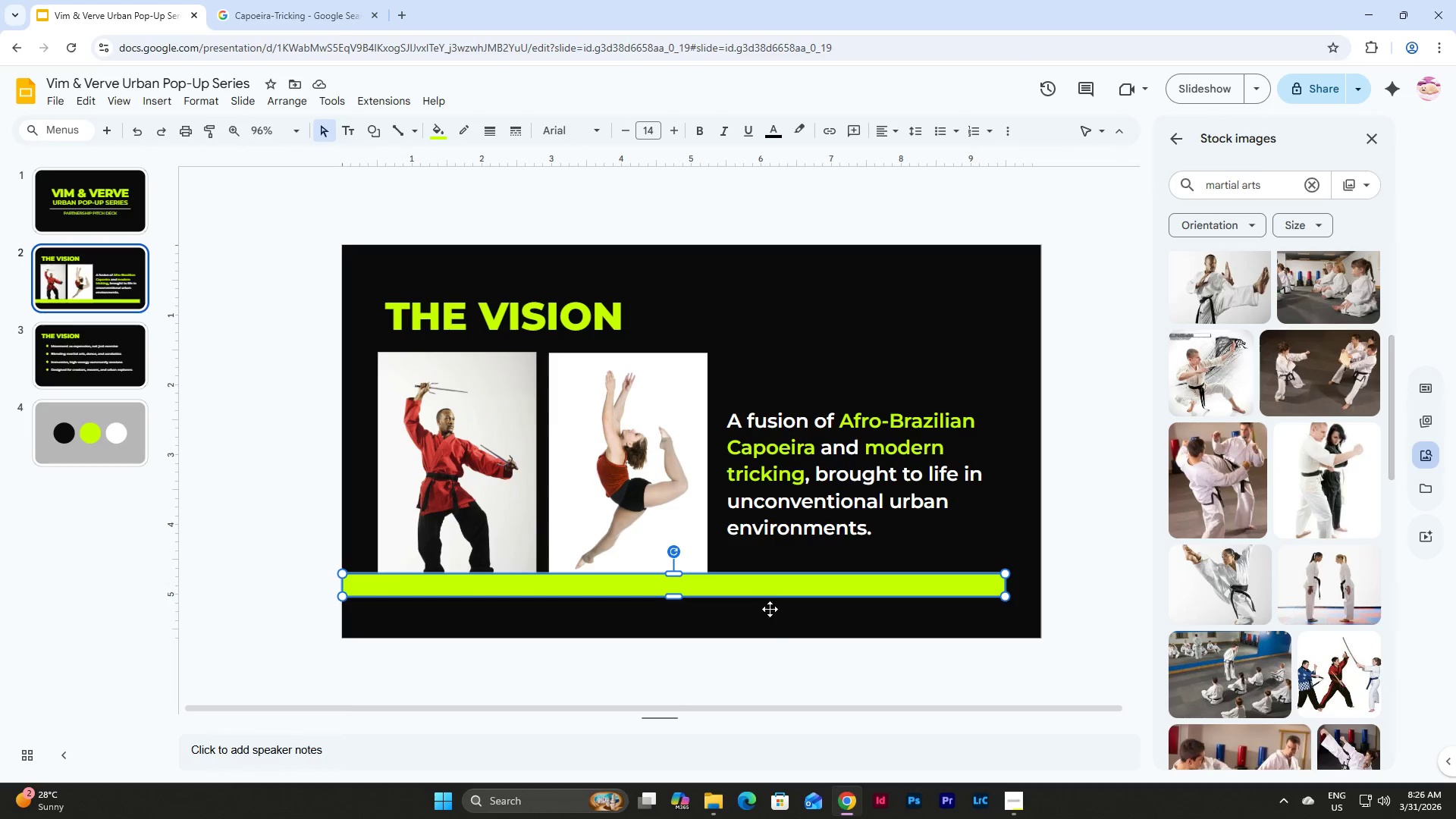 
left_click([774, 623])
 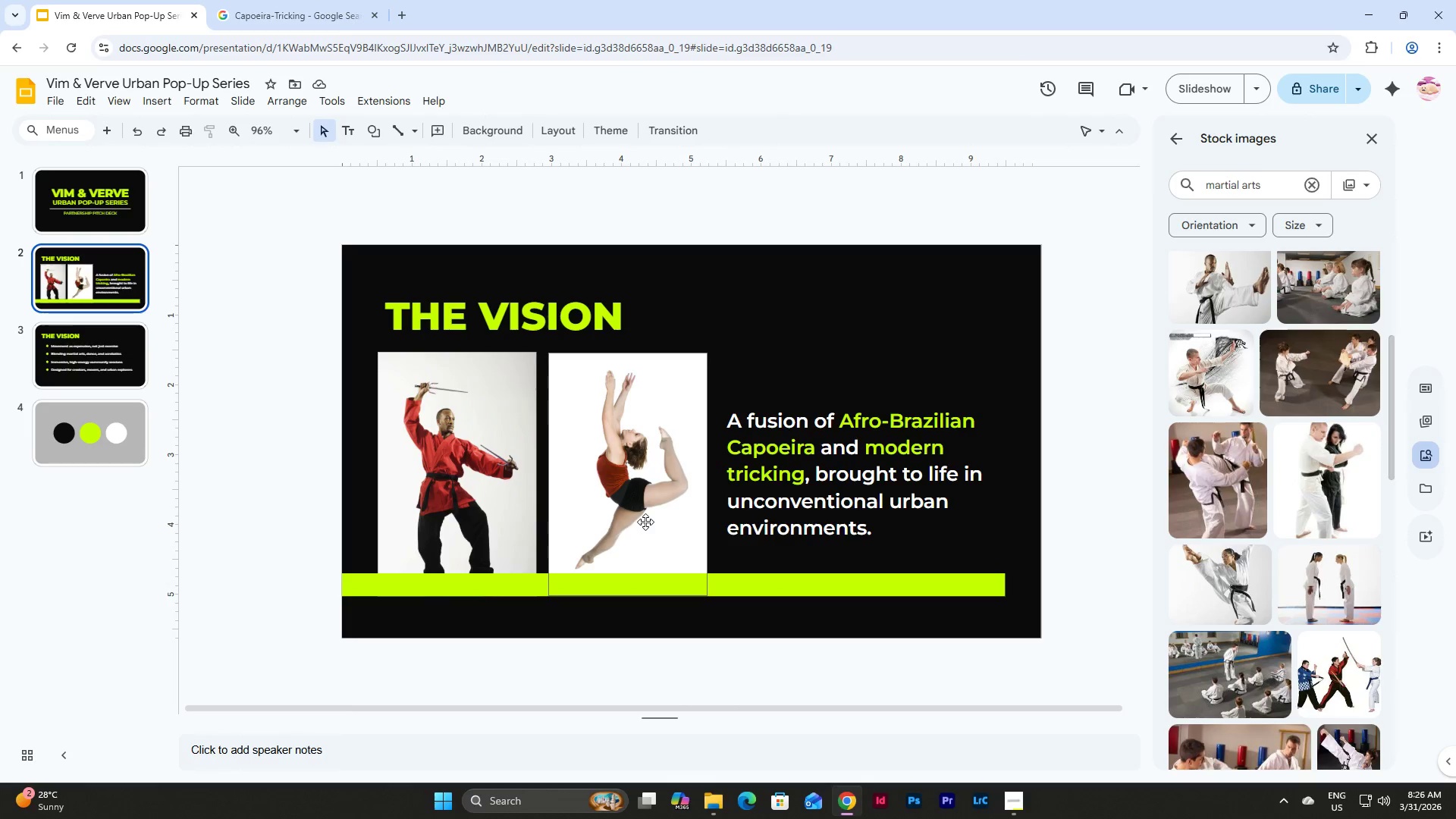 
wait(5.25)
 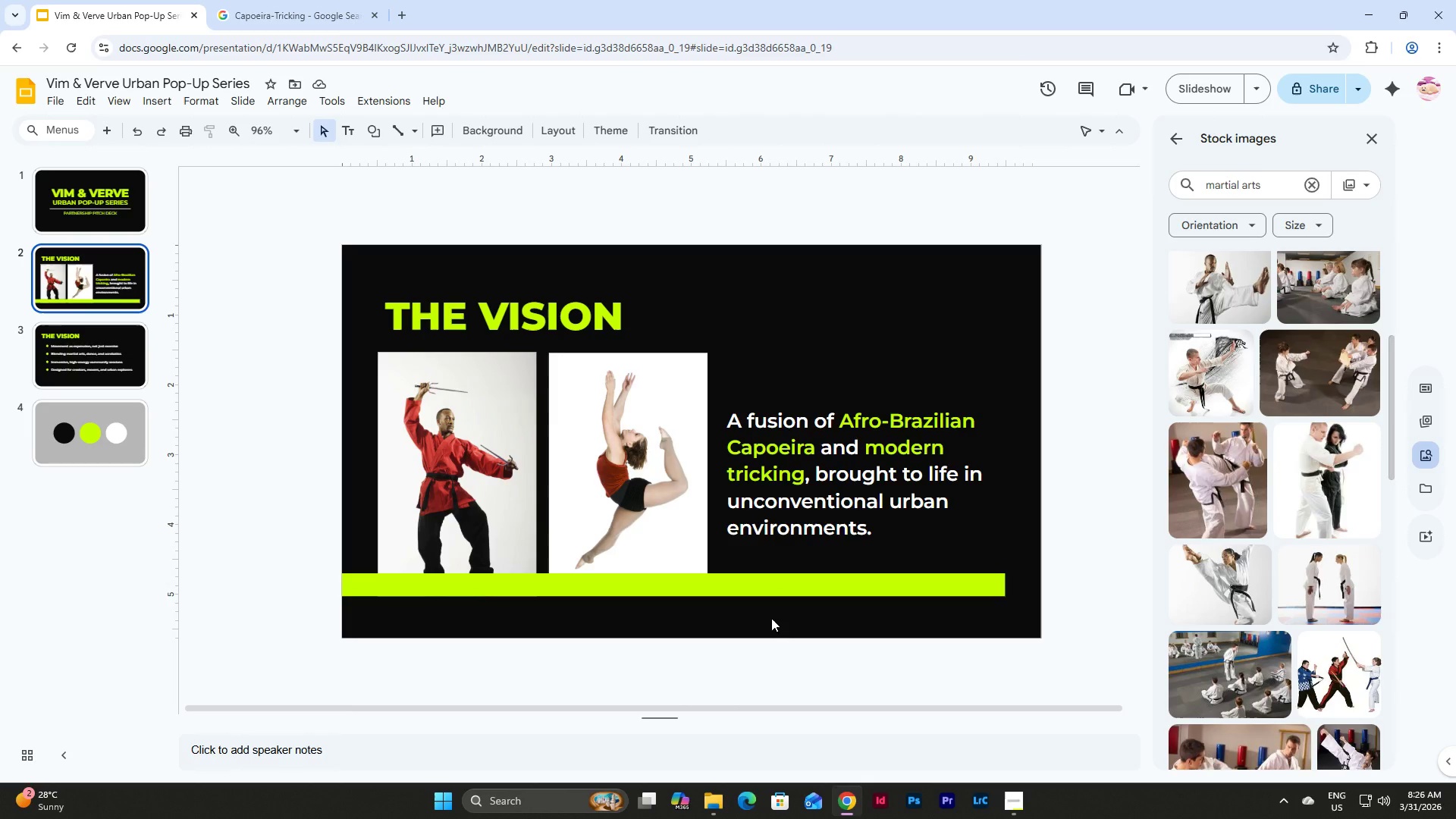 
left_click([768, 579])
 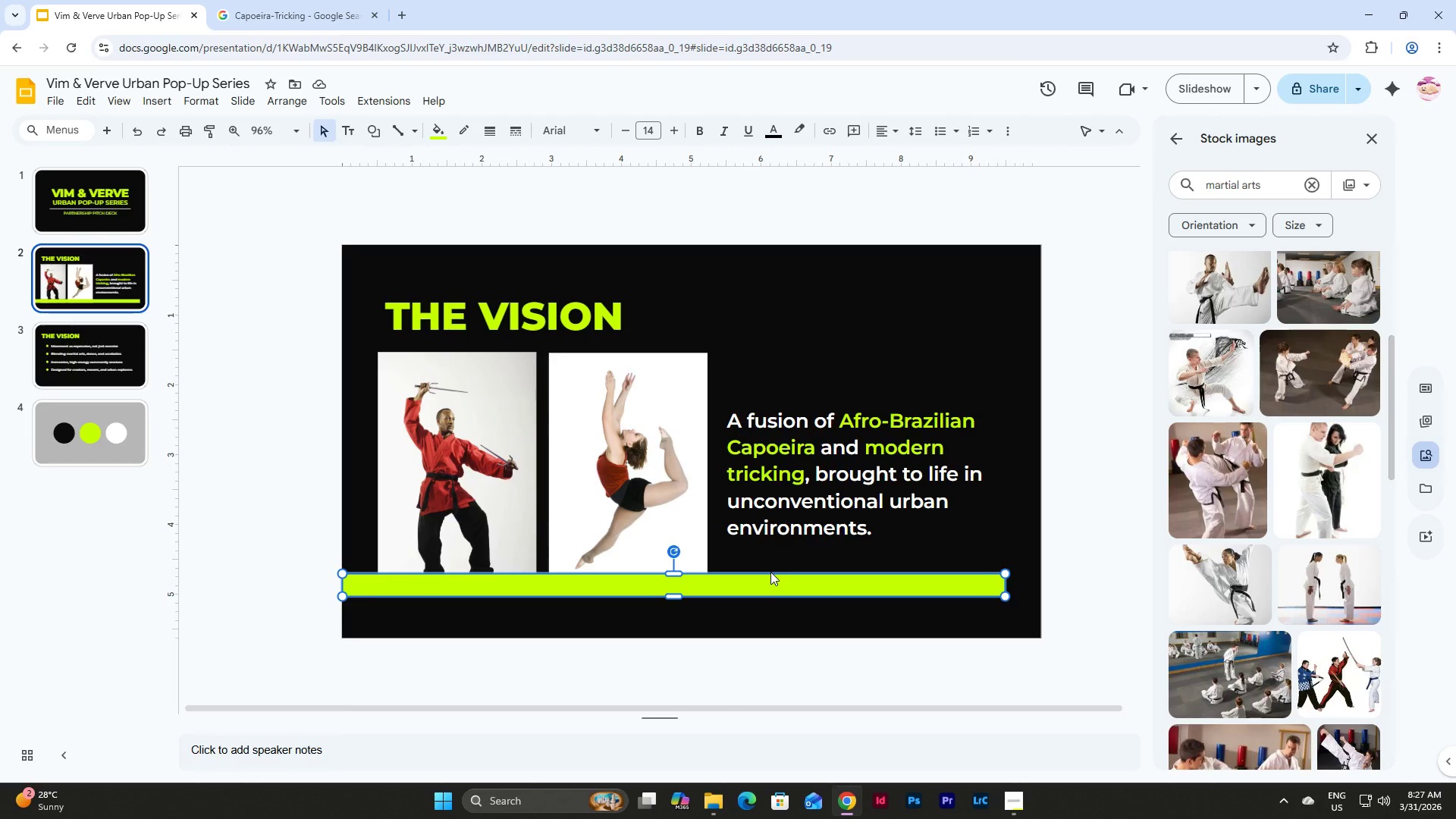 
wait(8.2)
 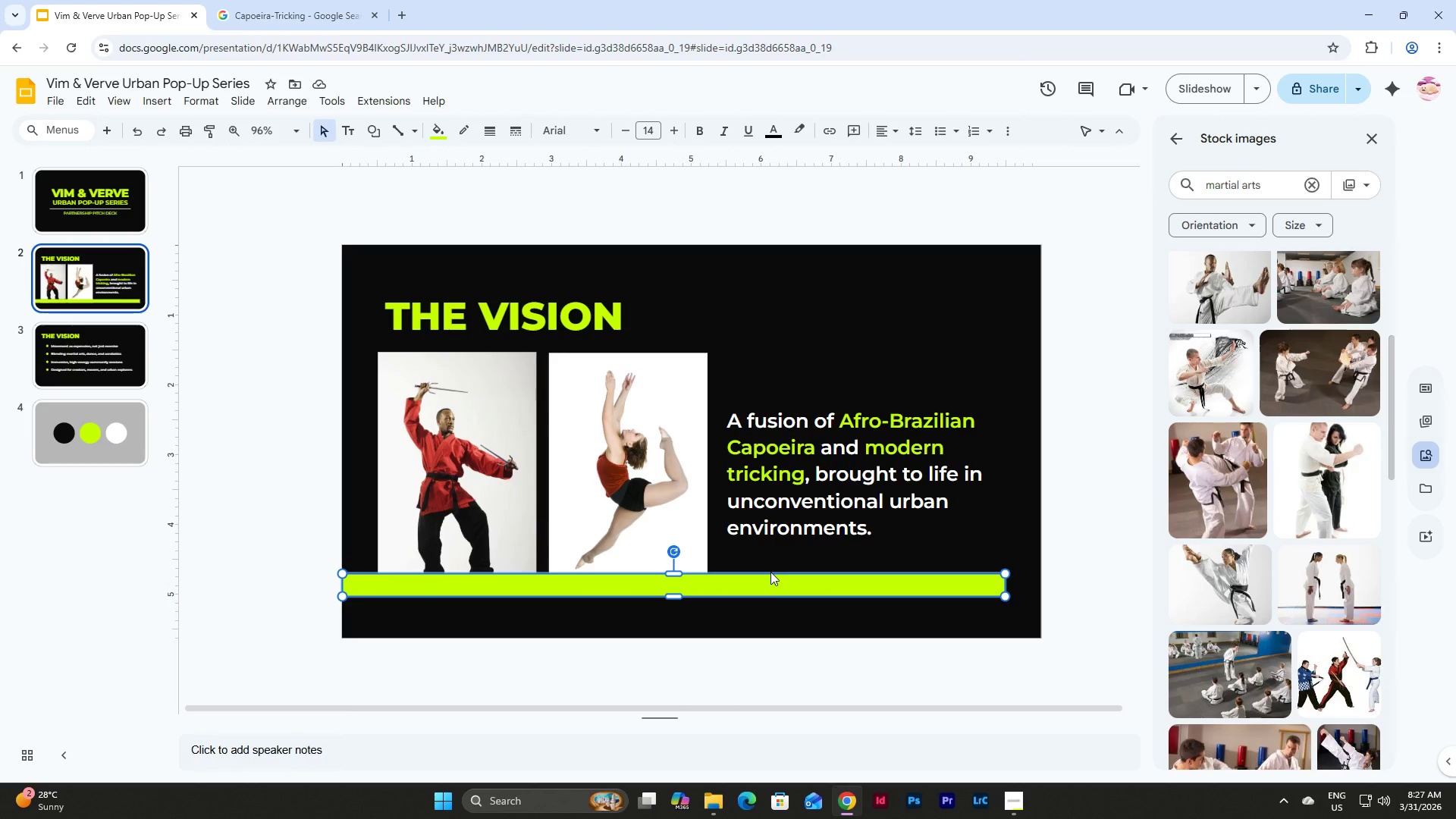 
left_click([772, 588])
 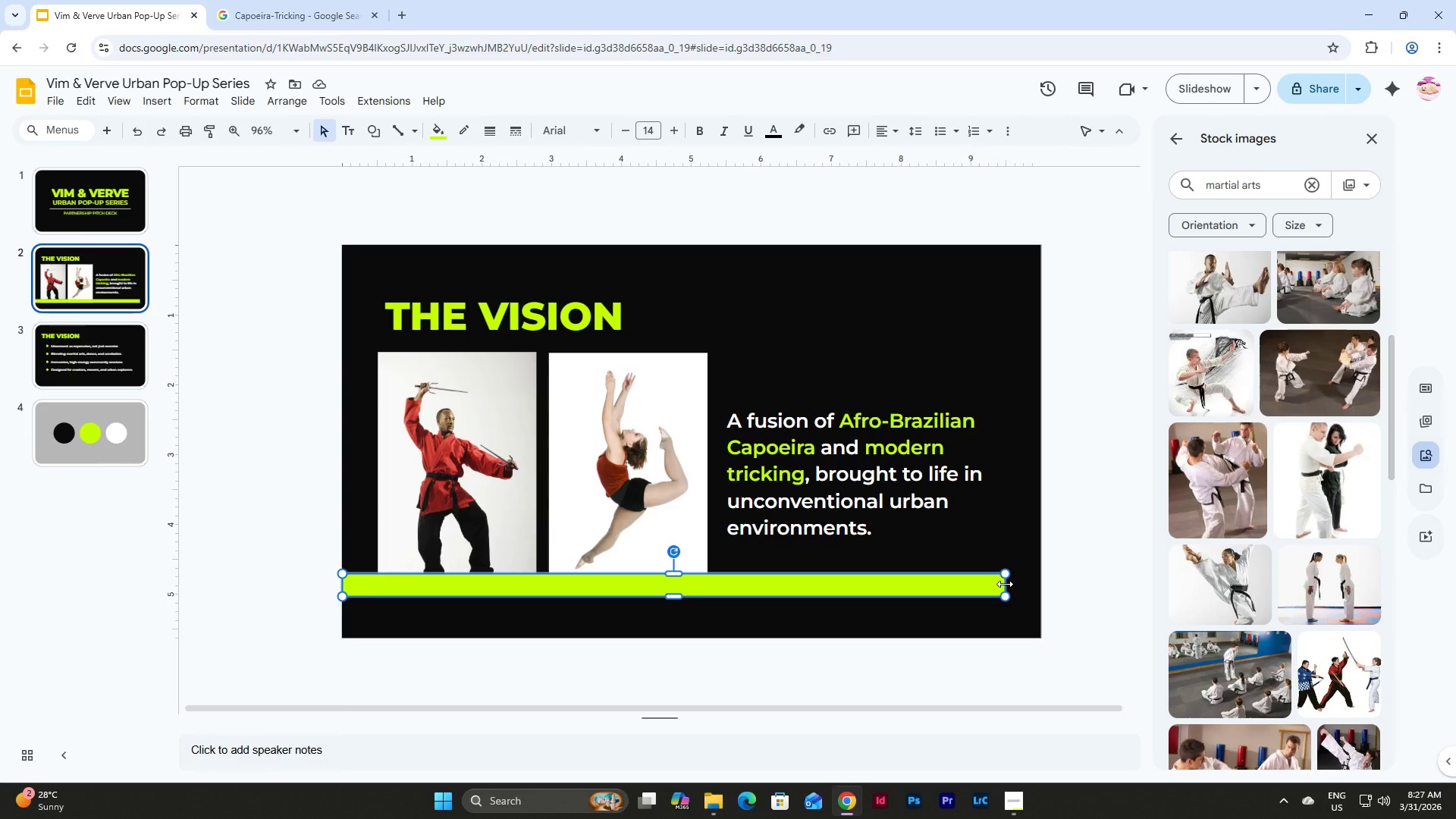 
left_click([903, 441])
 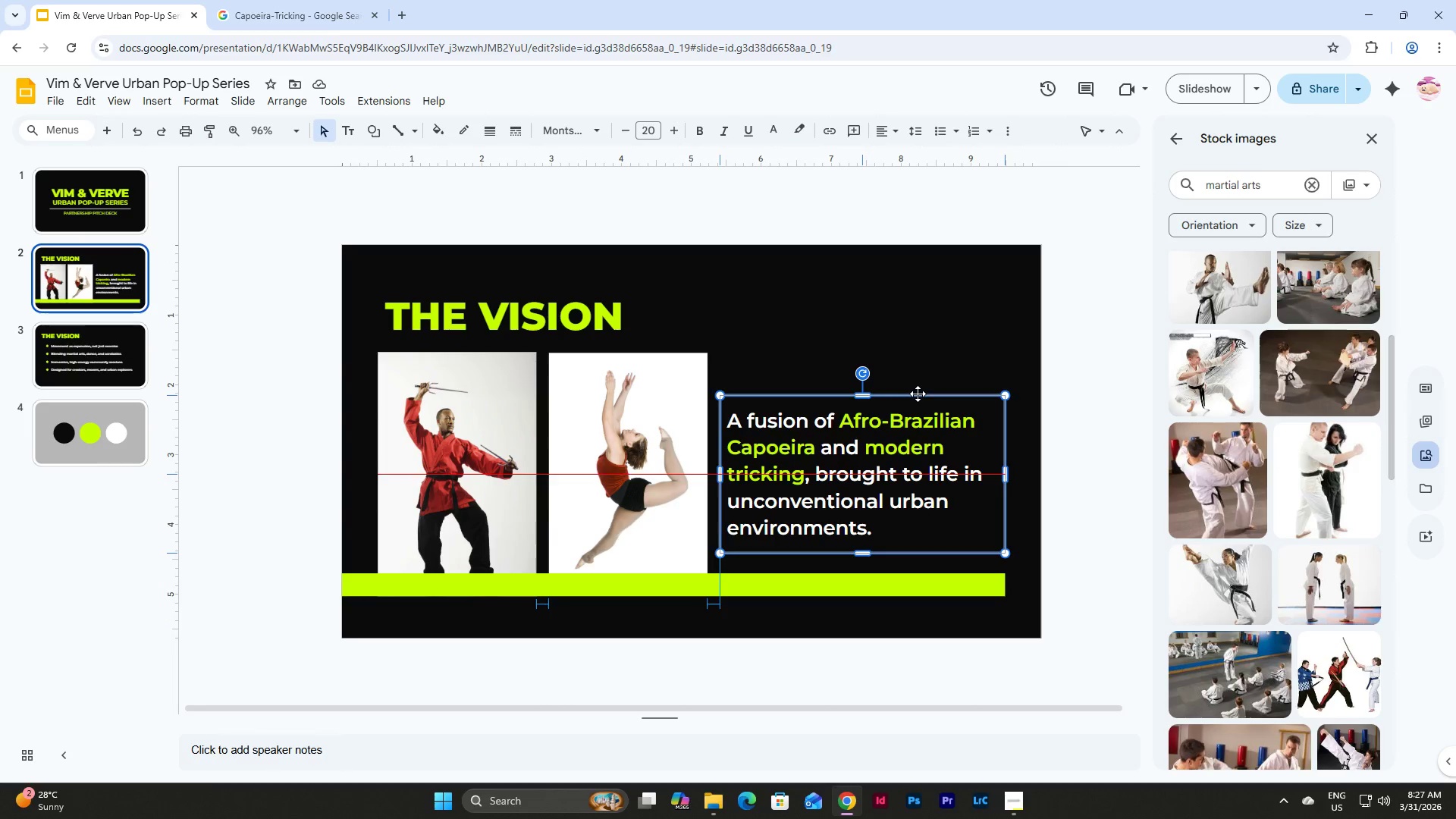 
left_click([940, 344])
 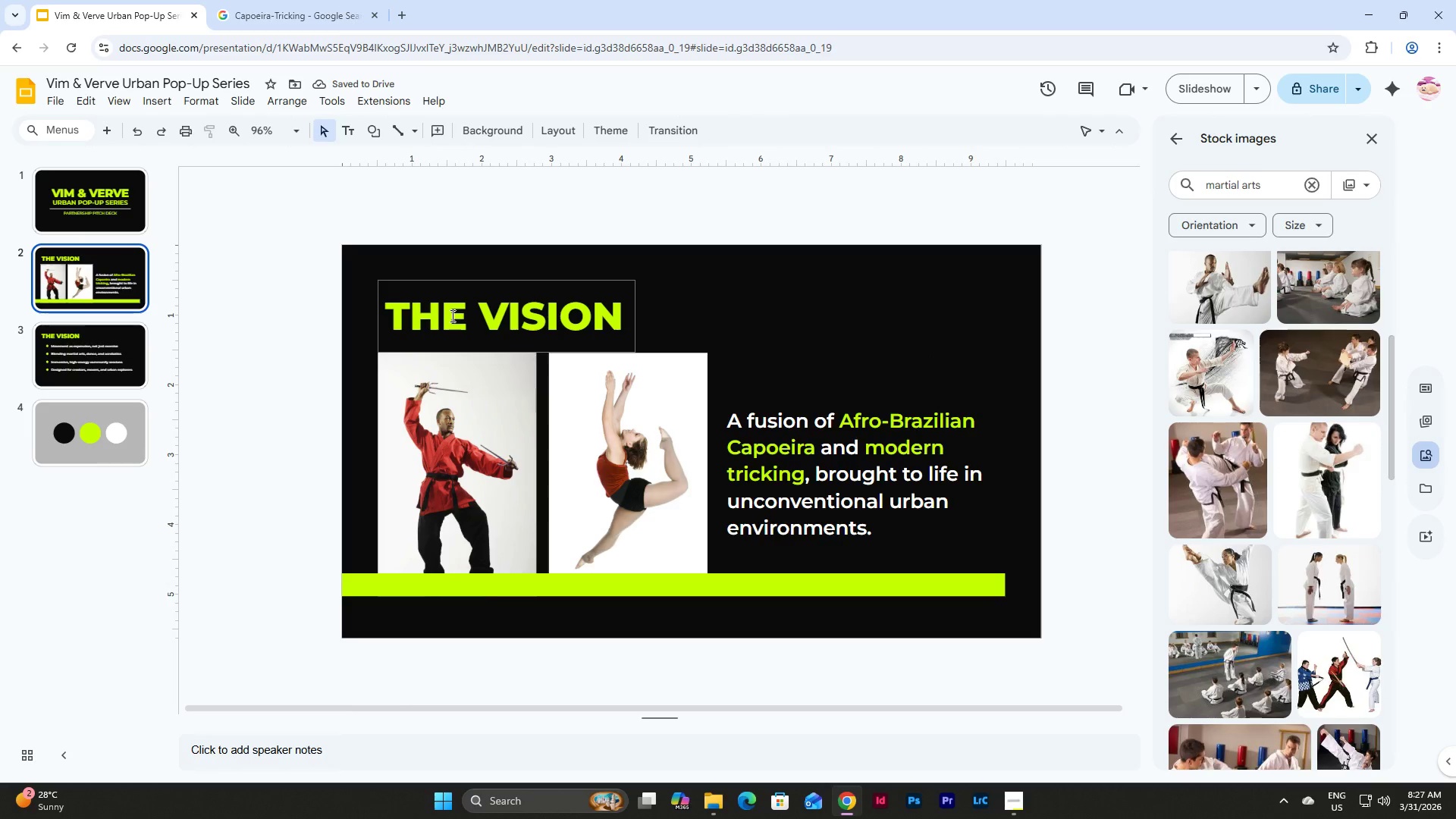 
left_click([110, 340])
 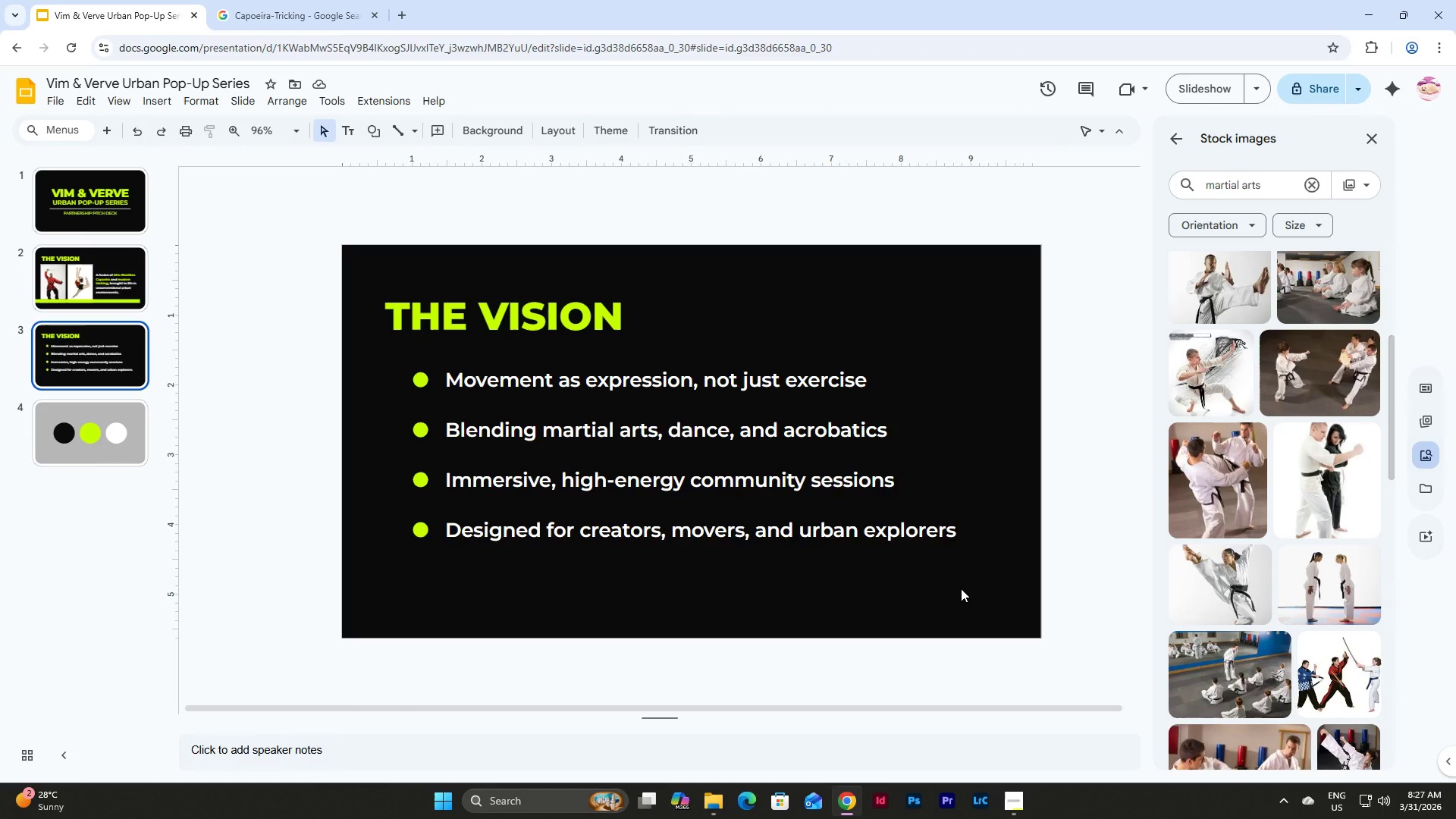 
left_click([97, 270])
 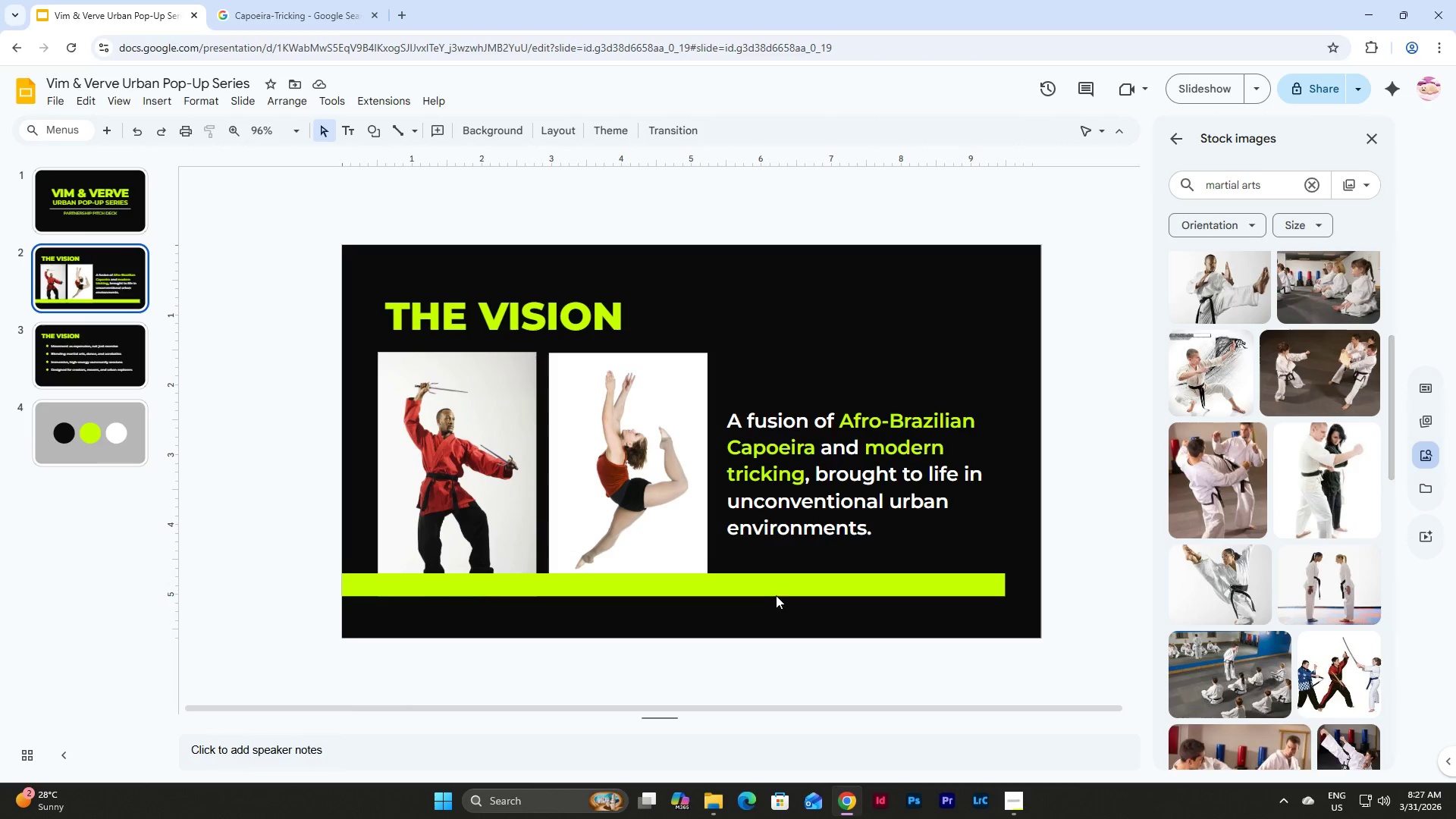 
left_click([777, 576])
 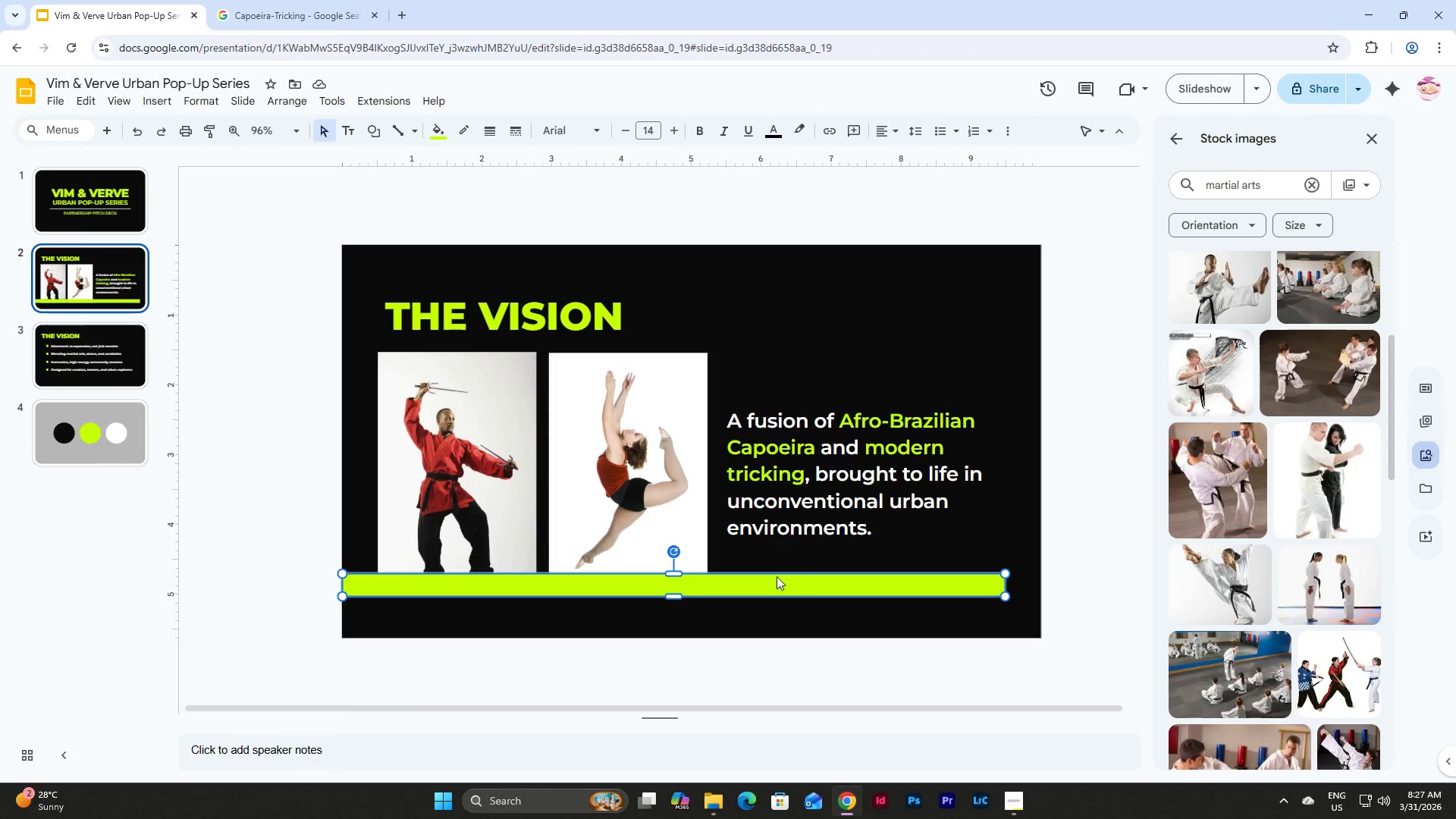 
key(Control+C)
 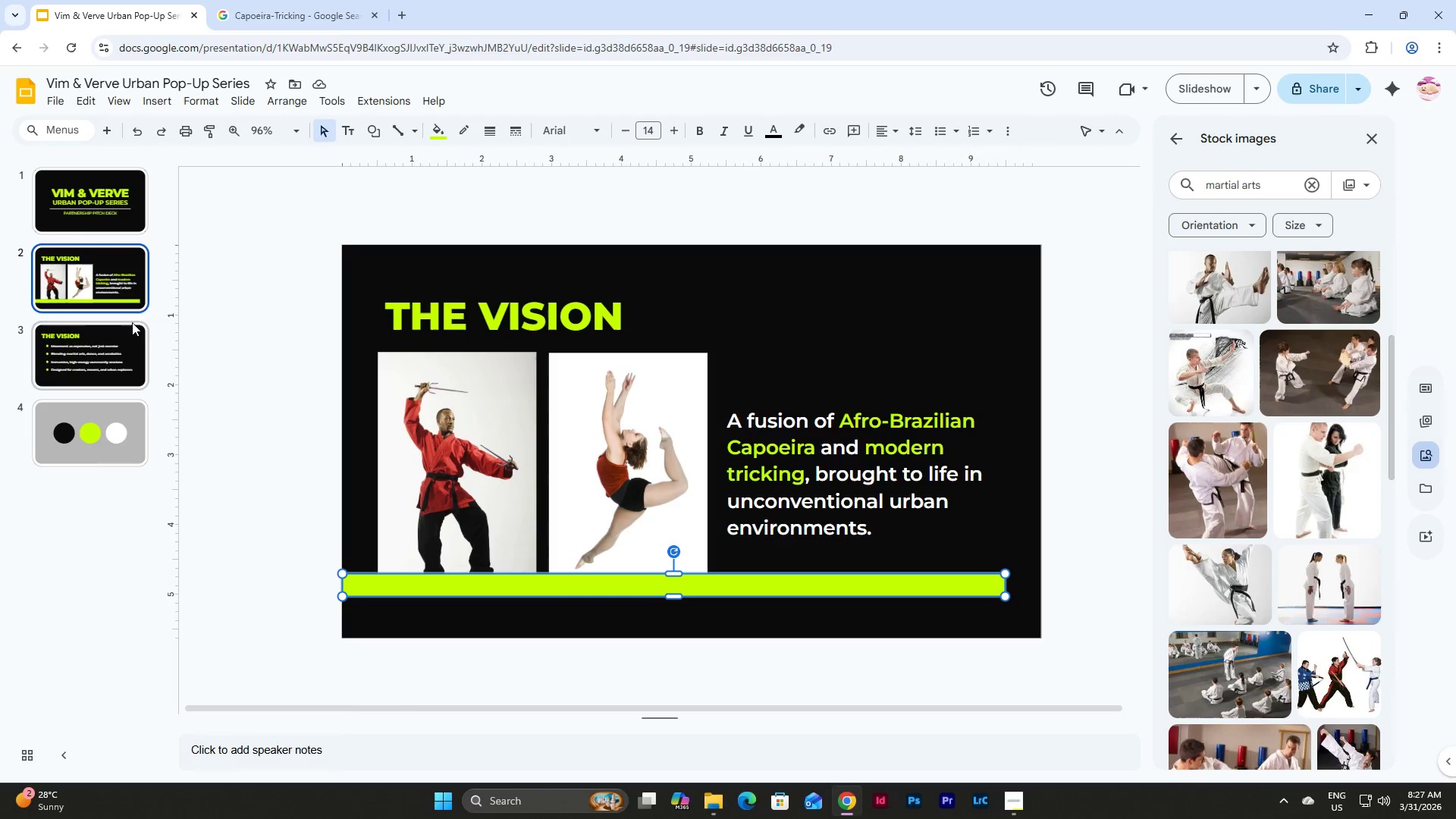 
left_click([108, 356])
 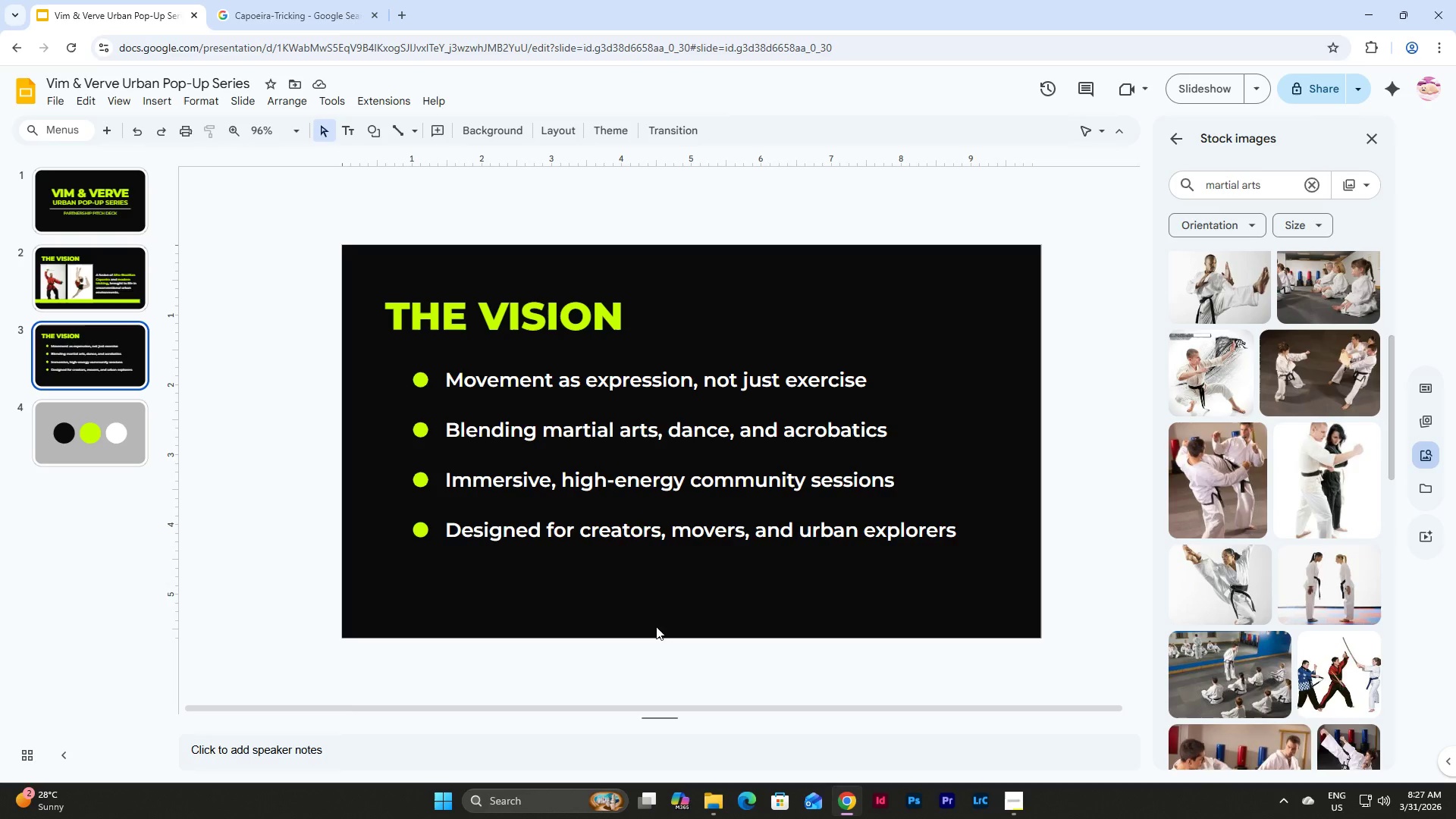 
left_click([668, 598])
 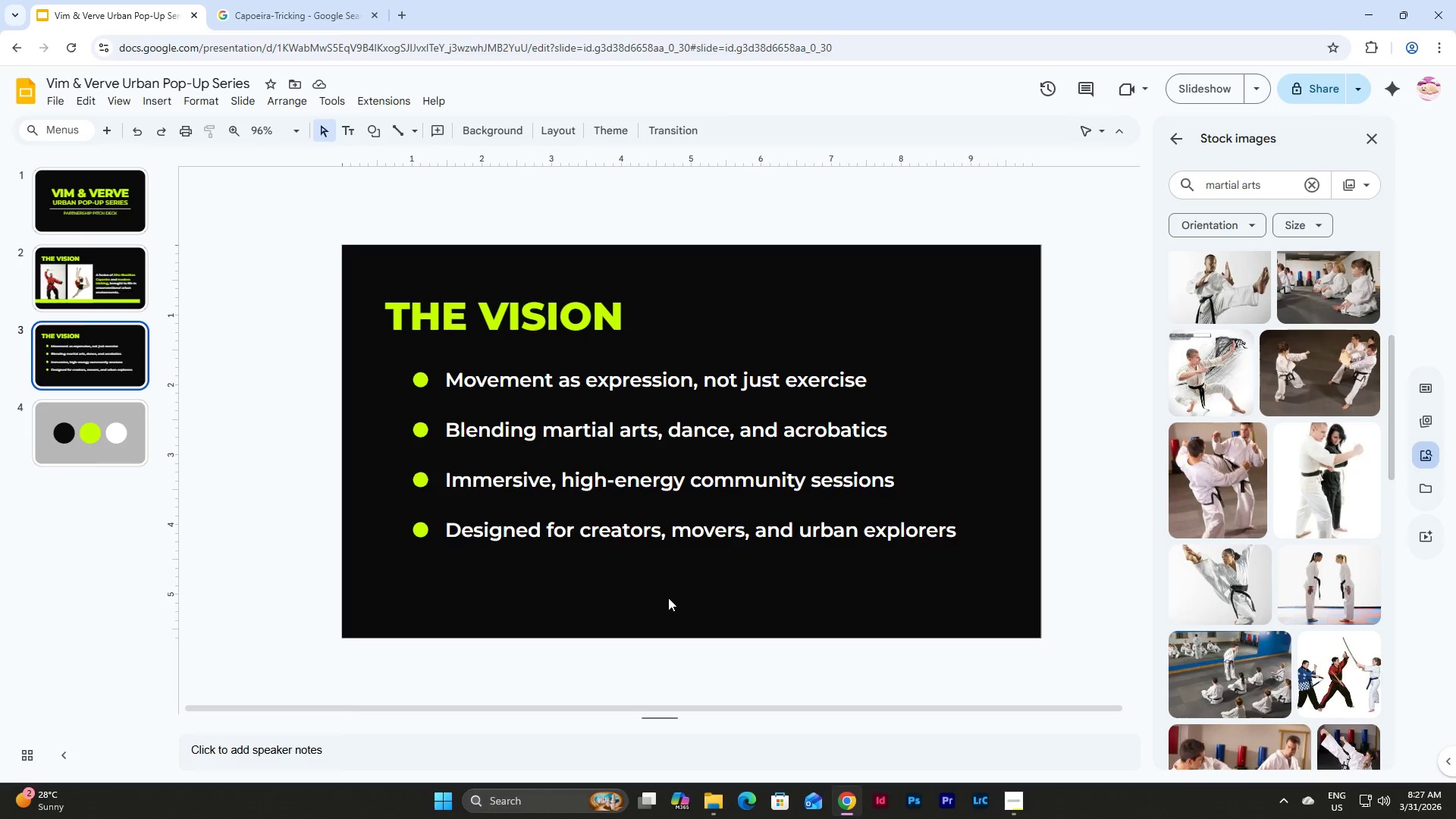 
key(Control+V)
 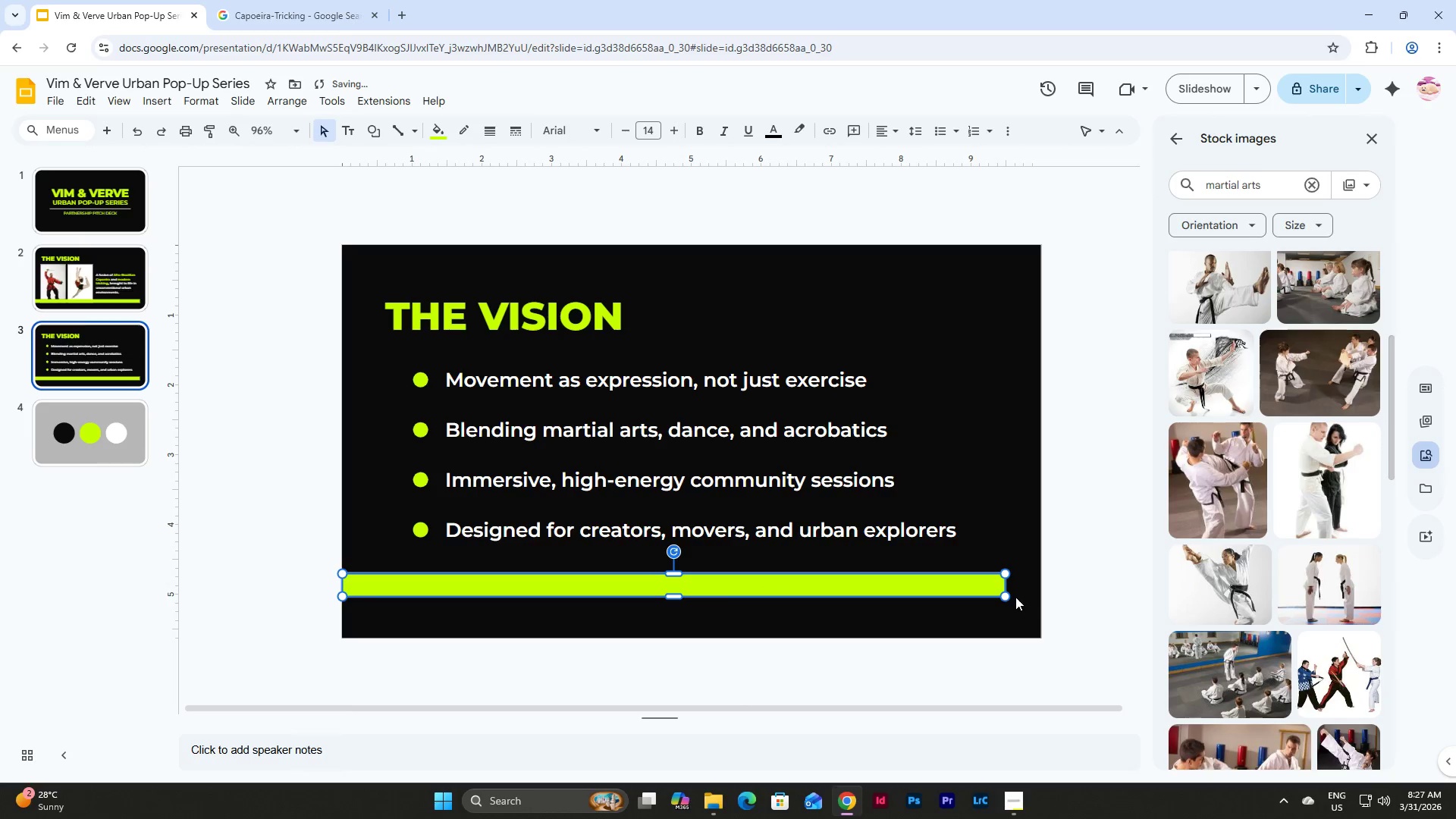 
left_click_drag(start_coordinate=[1004, 585], to_coordinate=[1040, 582])
 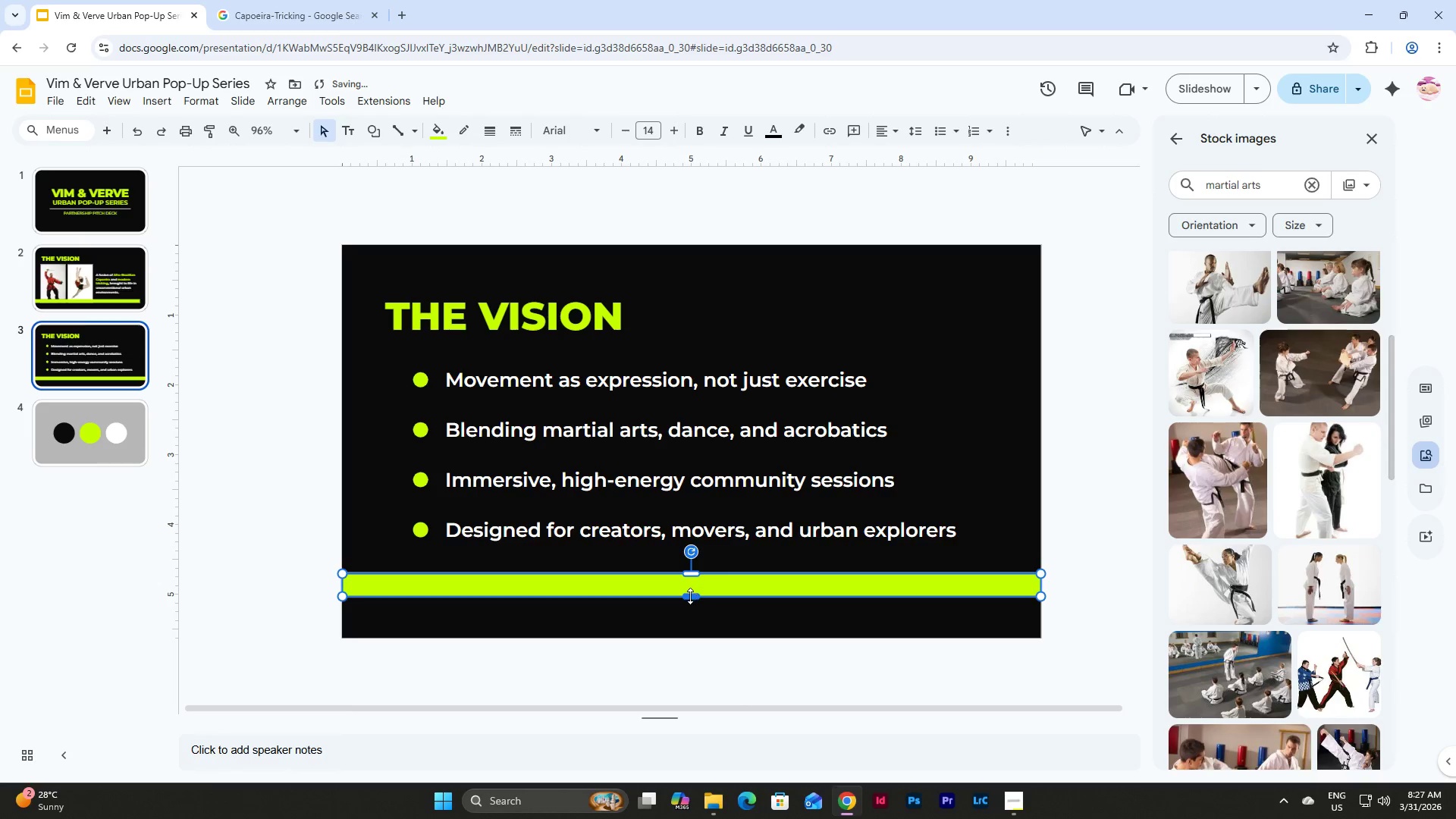 
left_click_drag(start_coordinate=[689, 597], to_coordinate=[689, 639])
 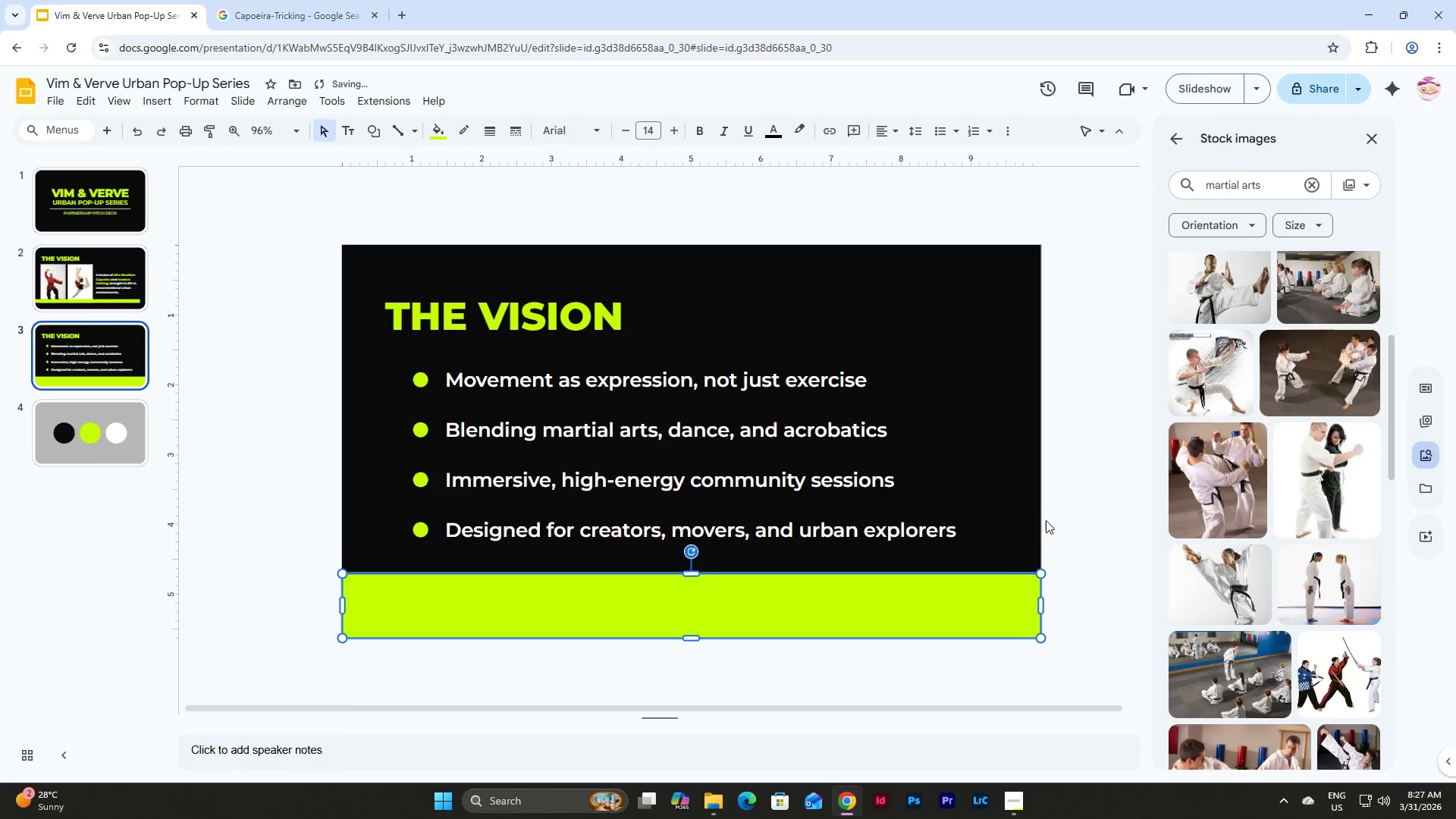 
left_click([1011, 503])
 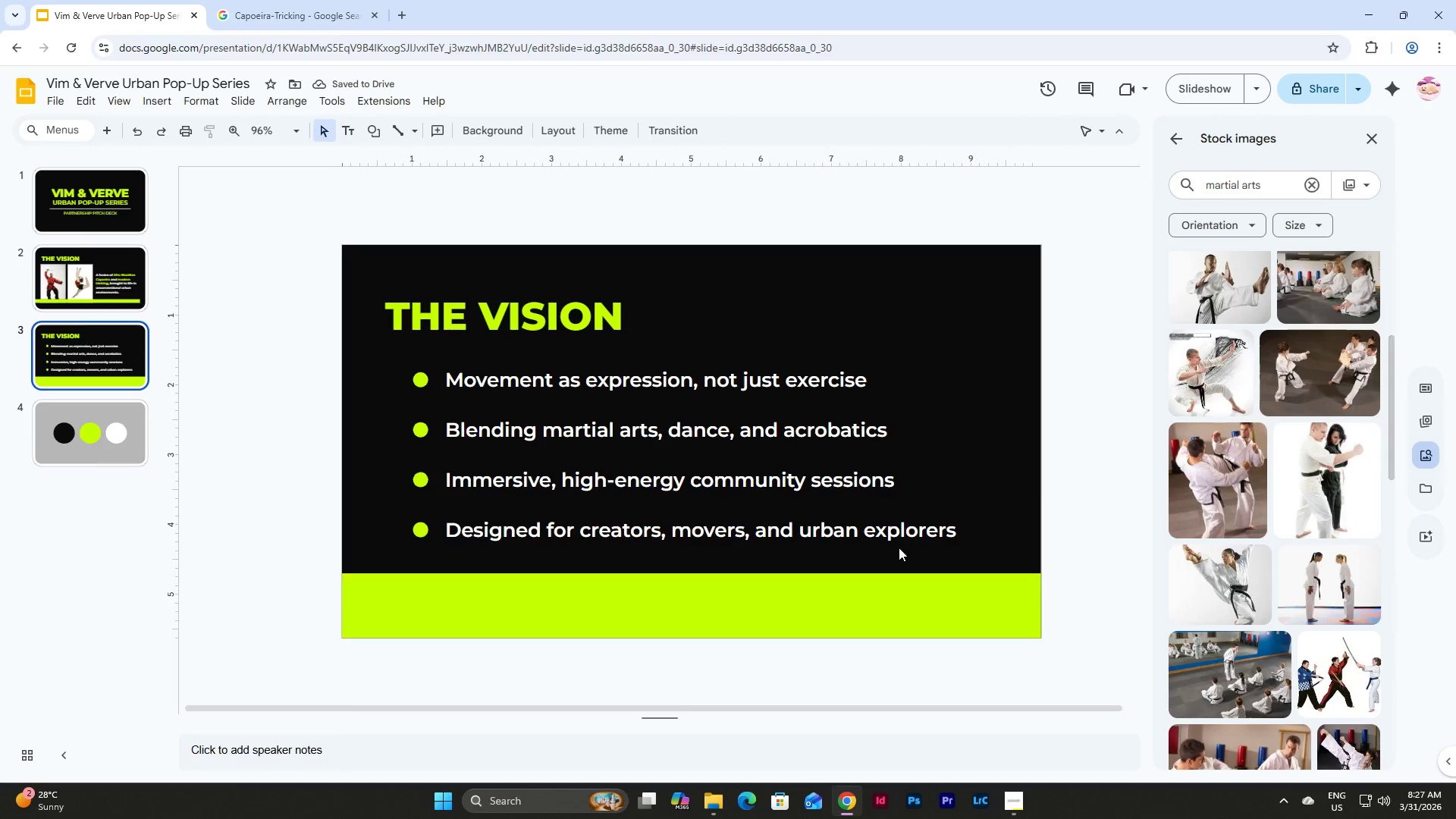 
left_click([1015, 474])
 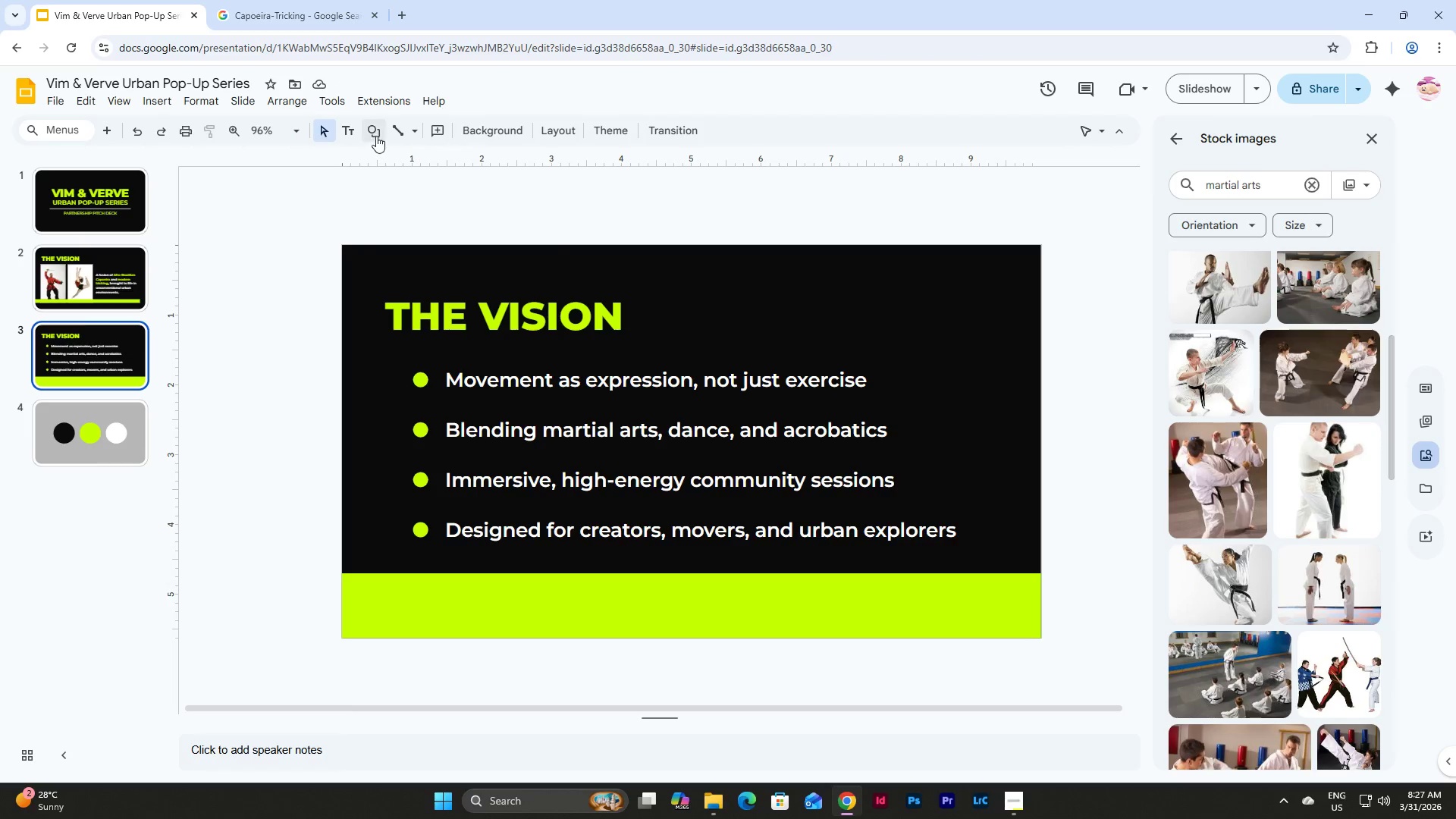 
mouse_move([480, 153])
 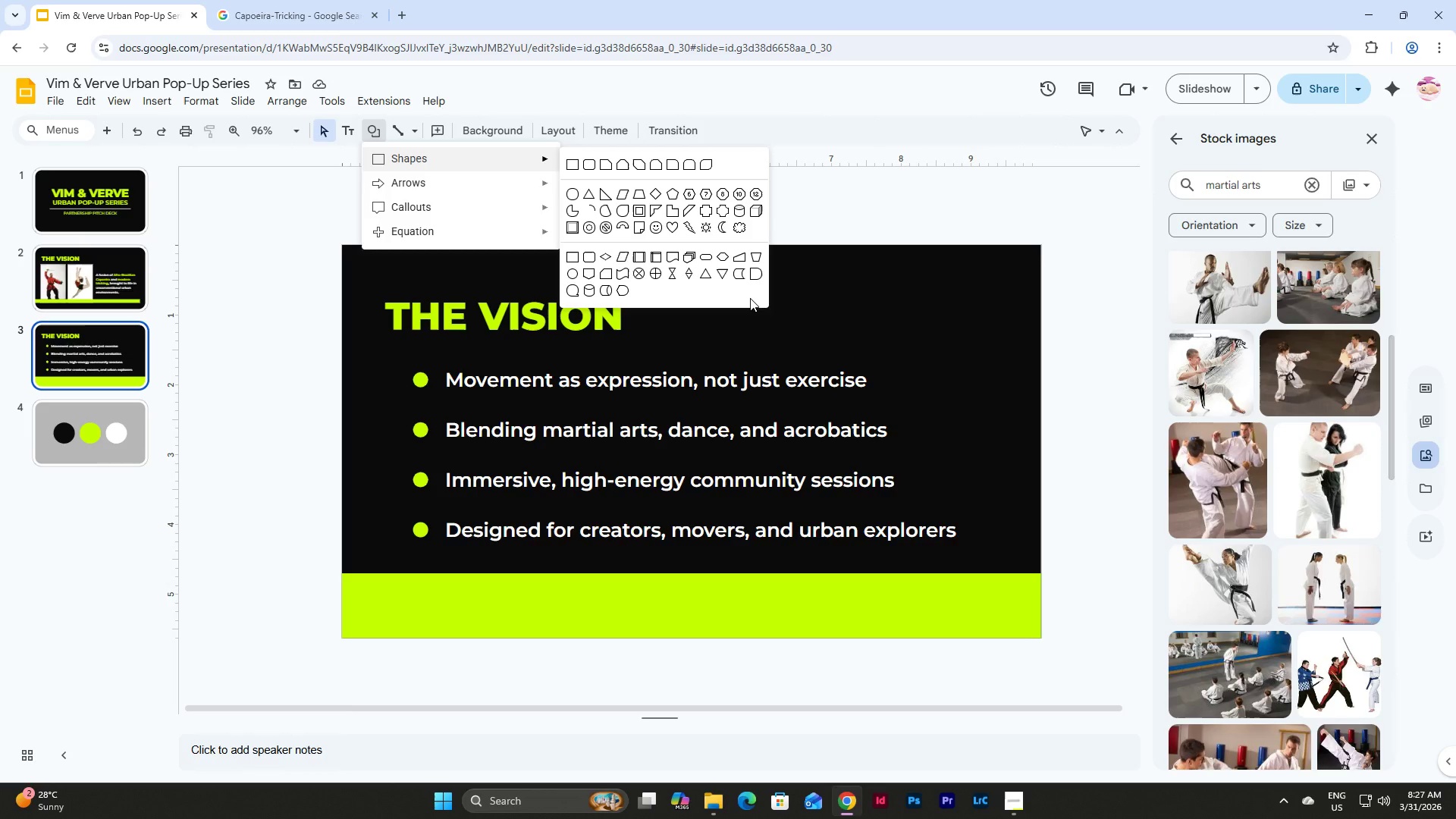 
wait(10.21)
 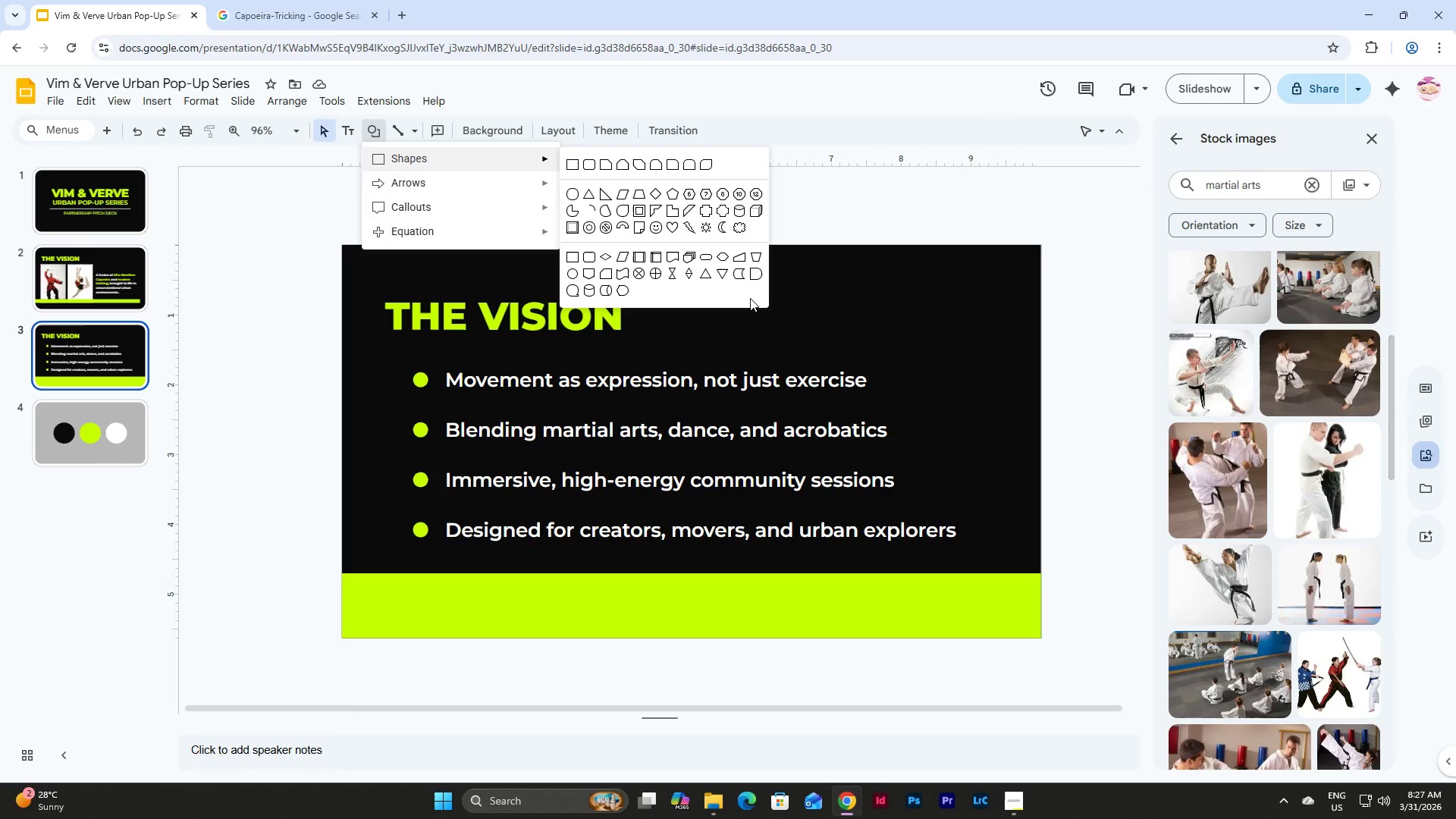 
left_click([925, 336])
 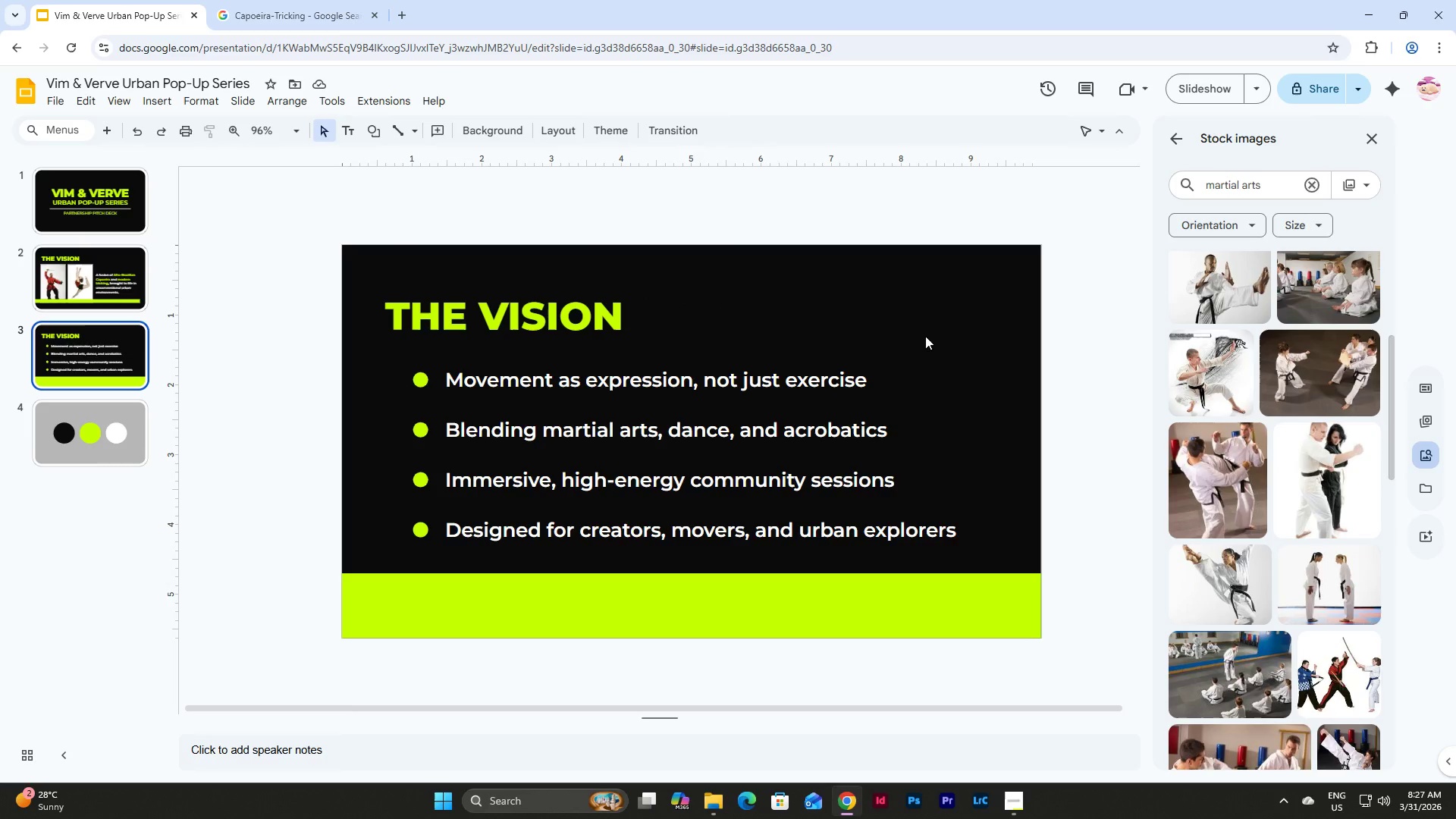 
left_click([925, 336])
 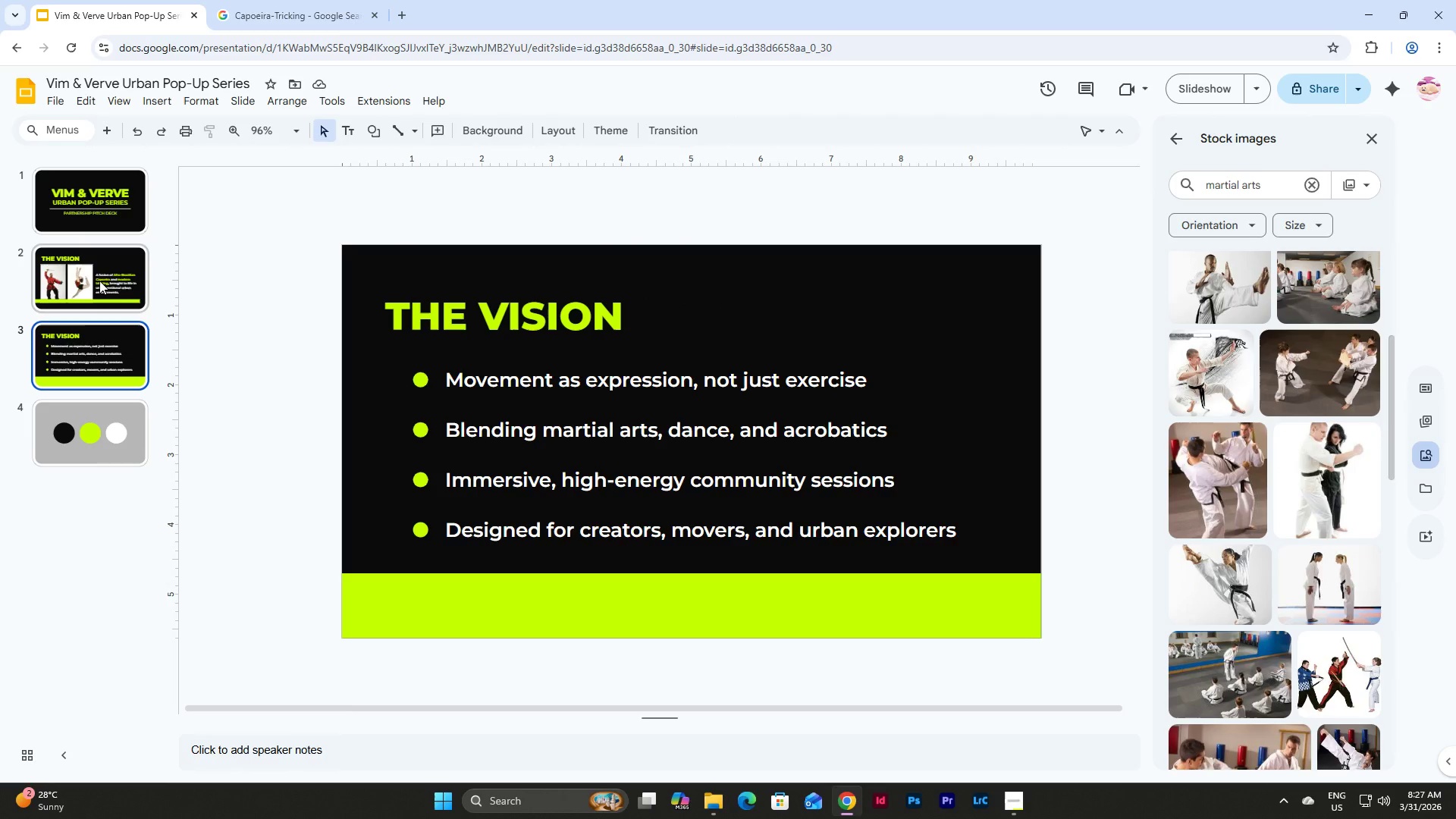 
left_click([99, 281])
 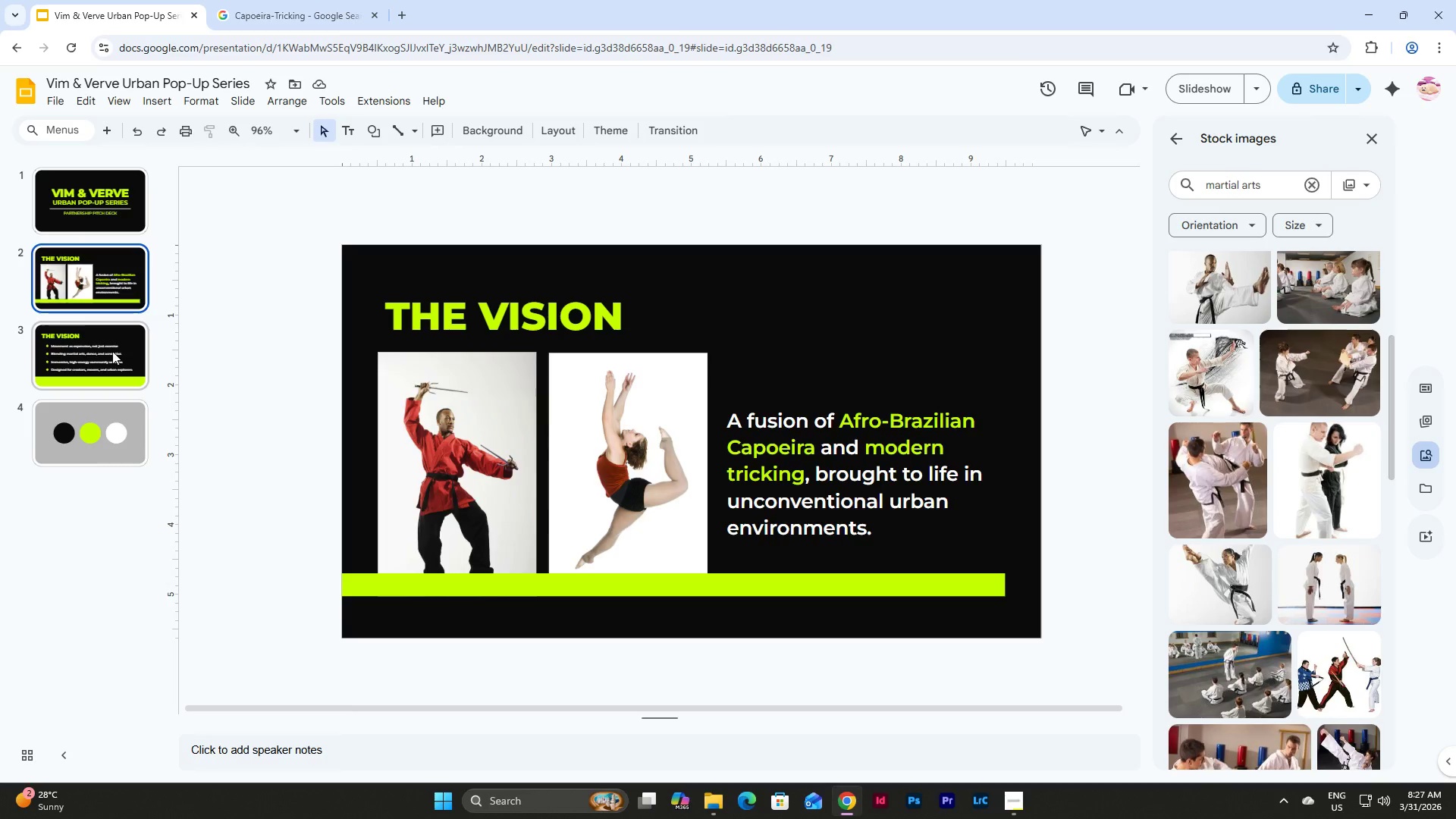 
double_click([112, 351])
 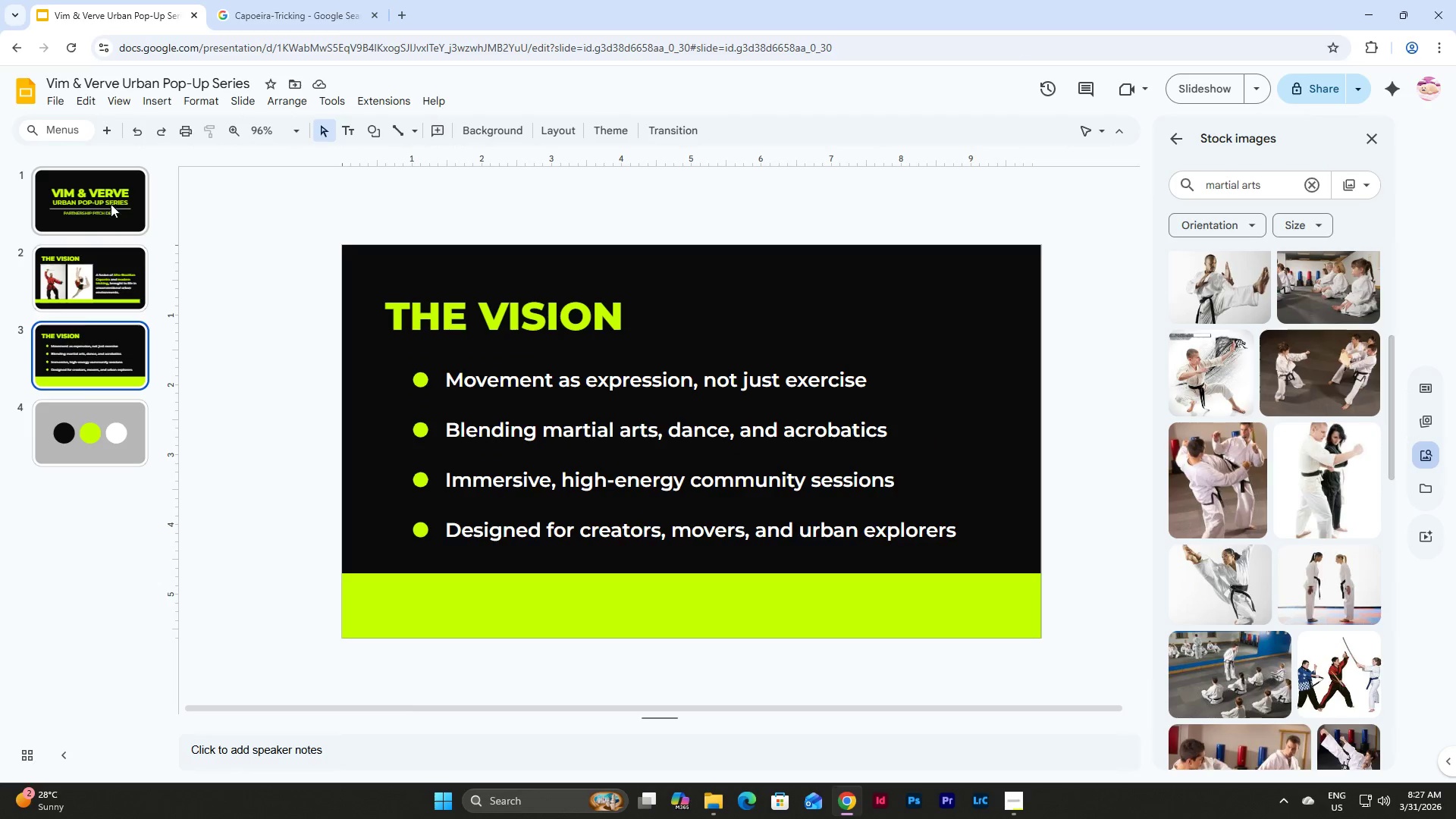 
left_click([109, 196])